 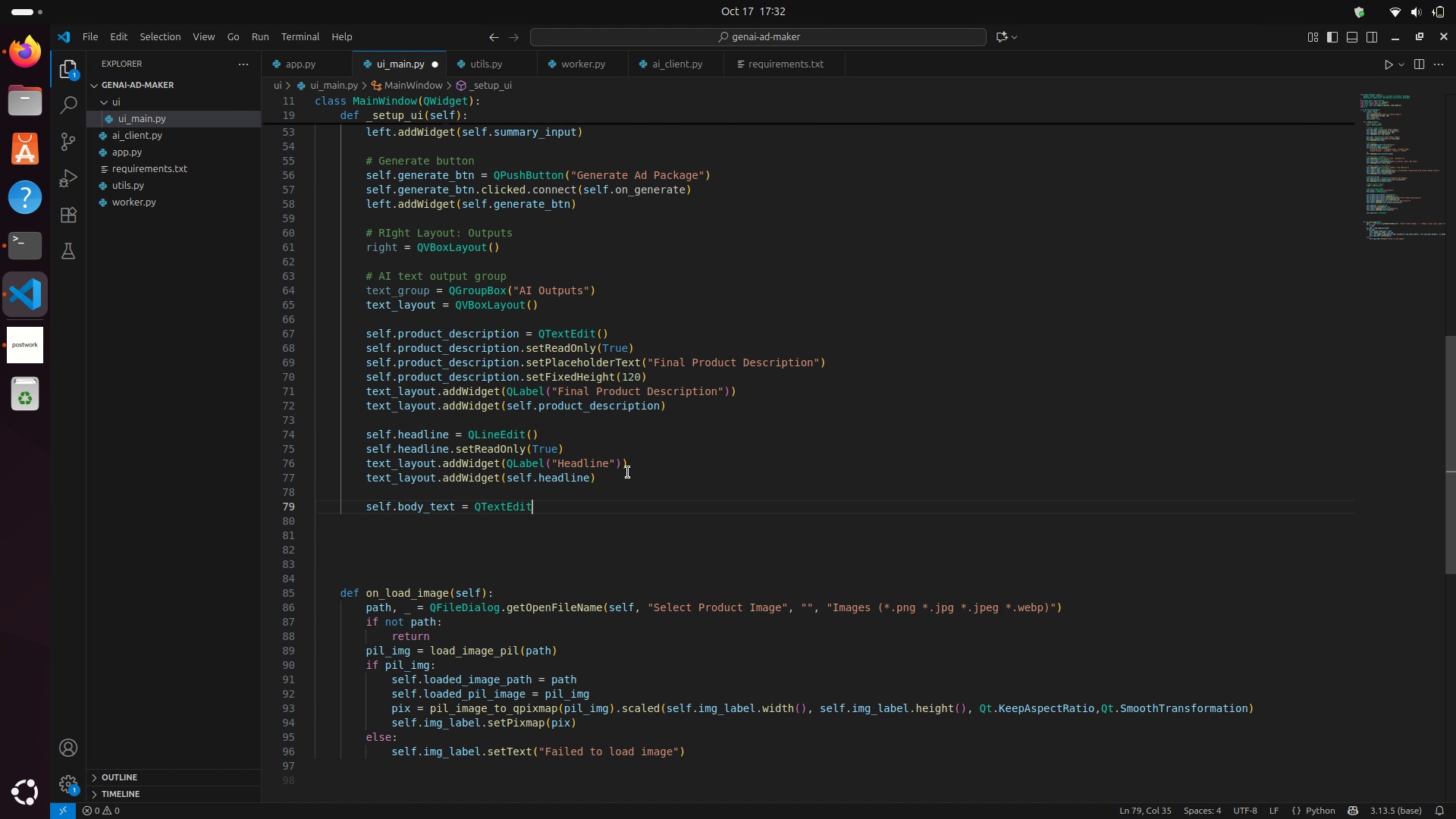 
key(Shift+9)
 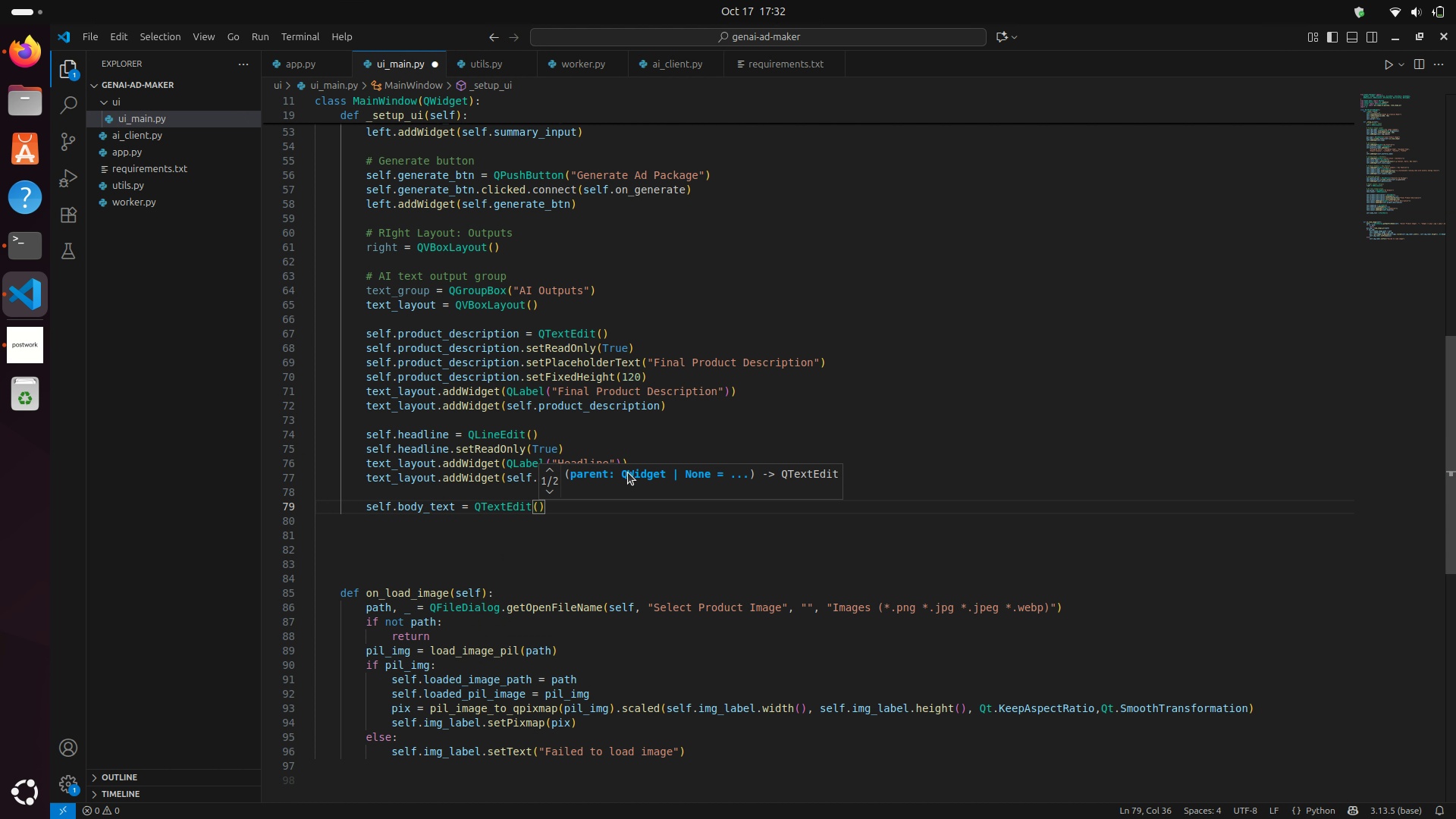 
key(ArrowRight)
 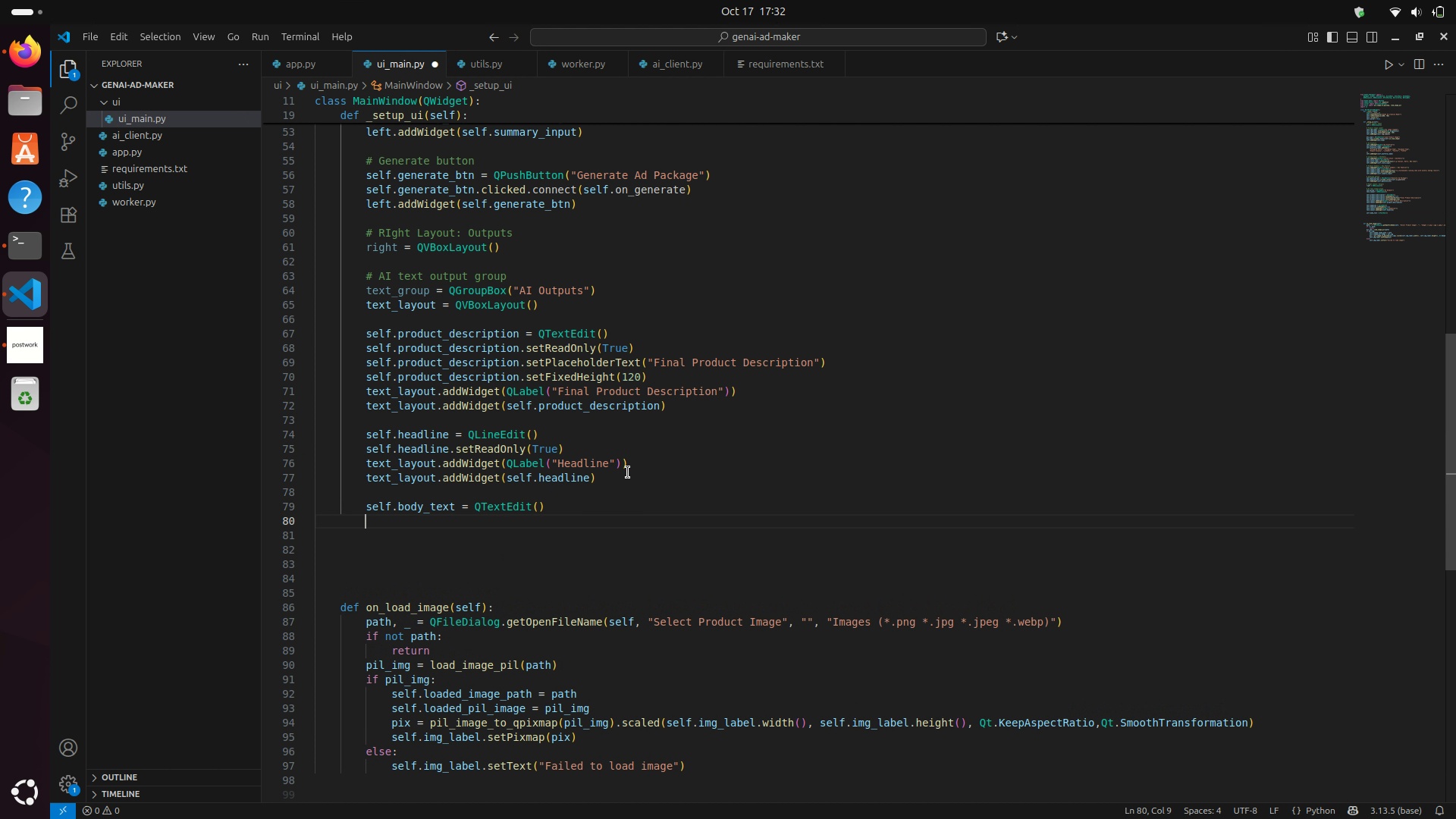 
key(Enter)
 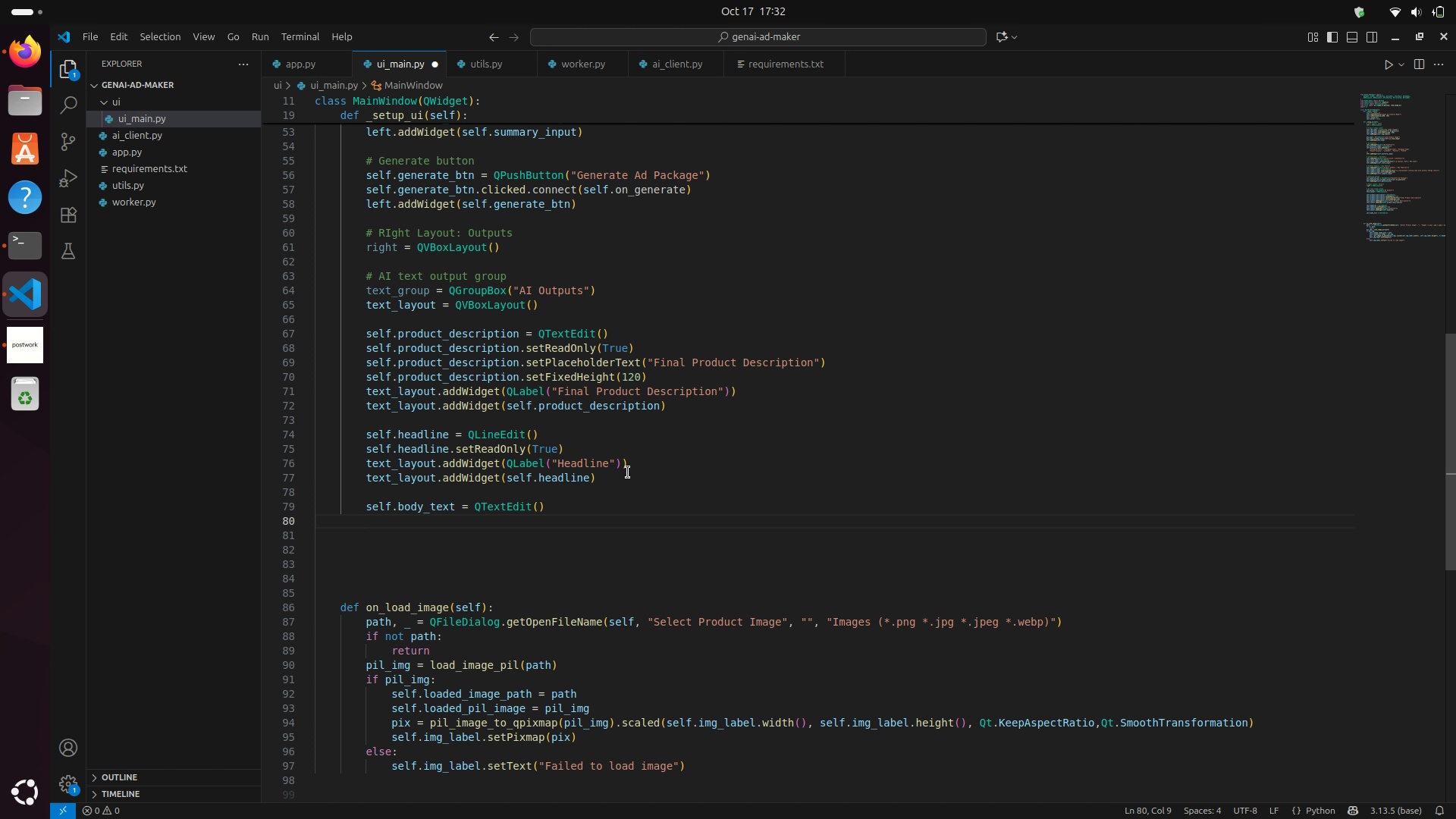 
wait(12.45)
 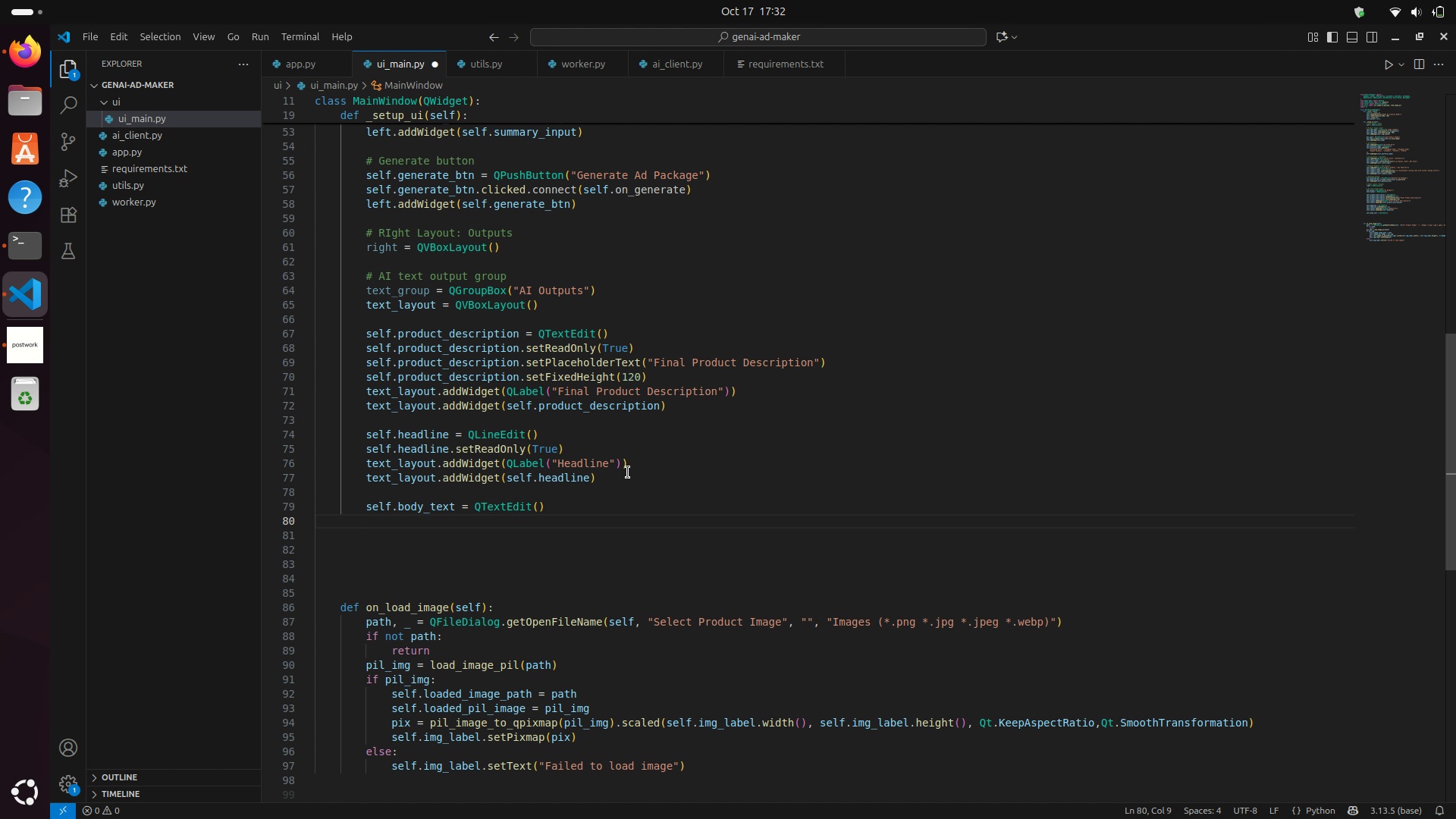 
type(self.body)
 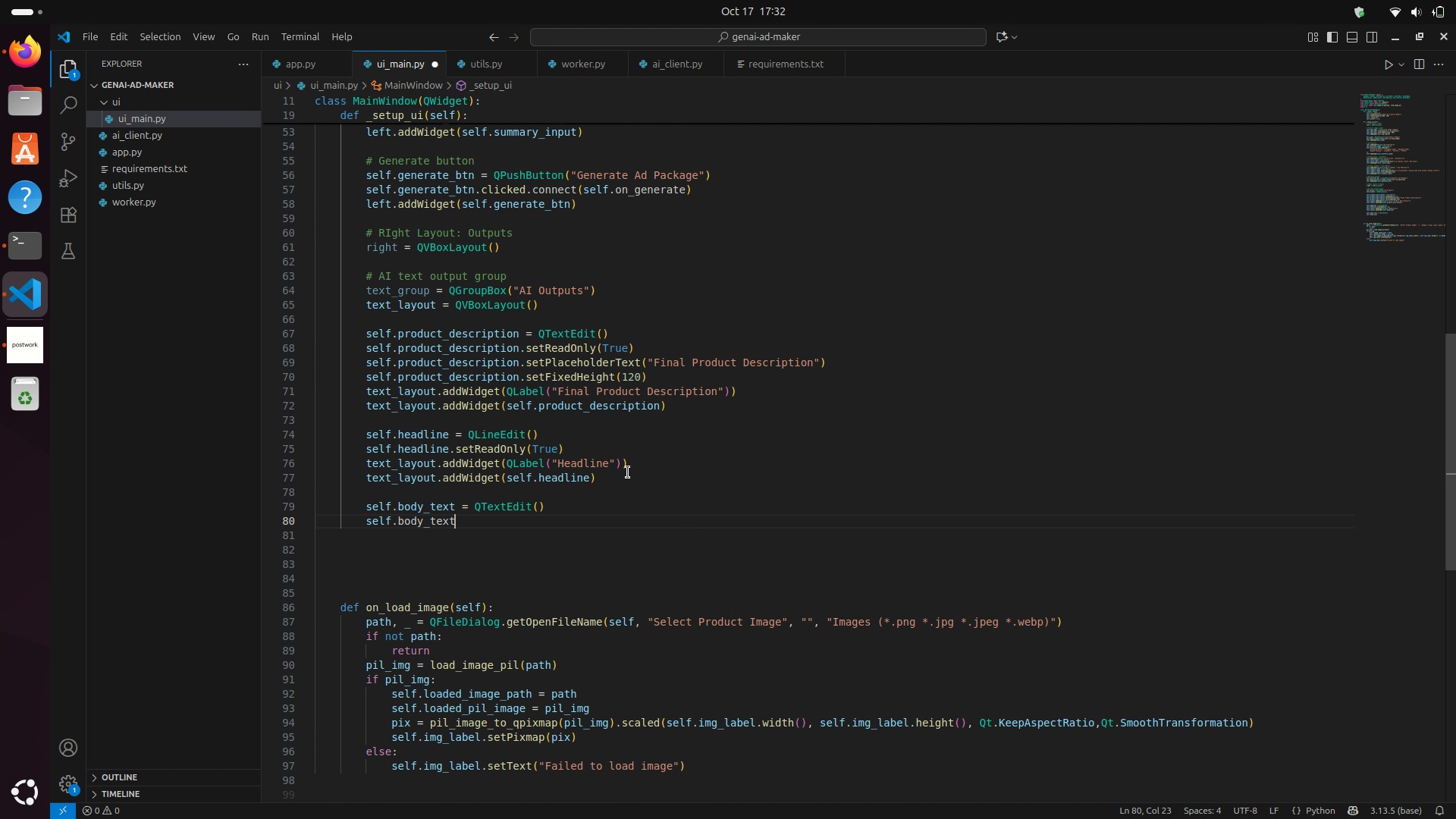 
key(Enter)
 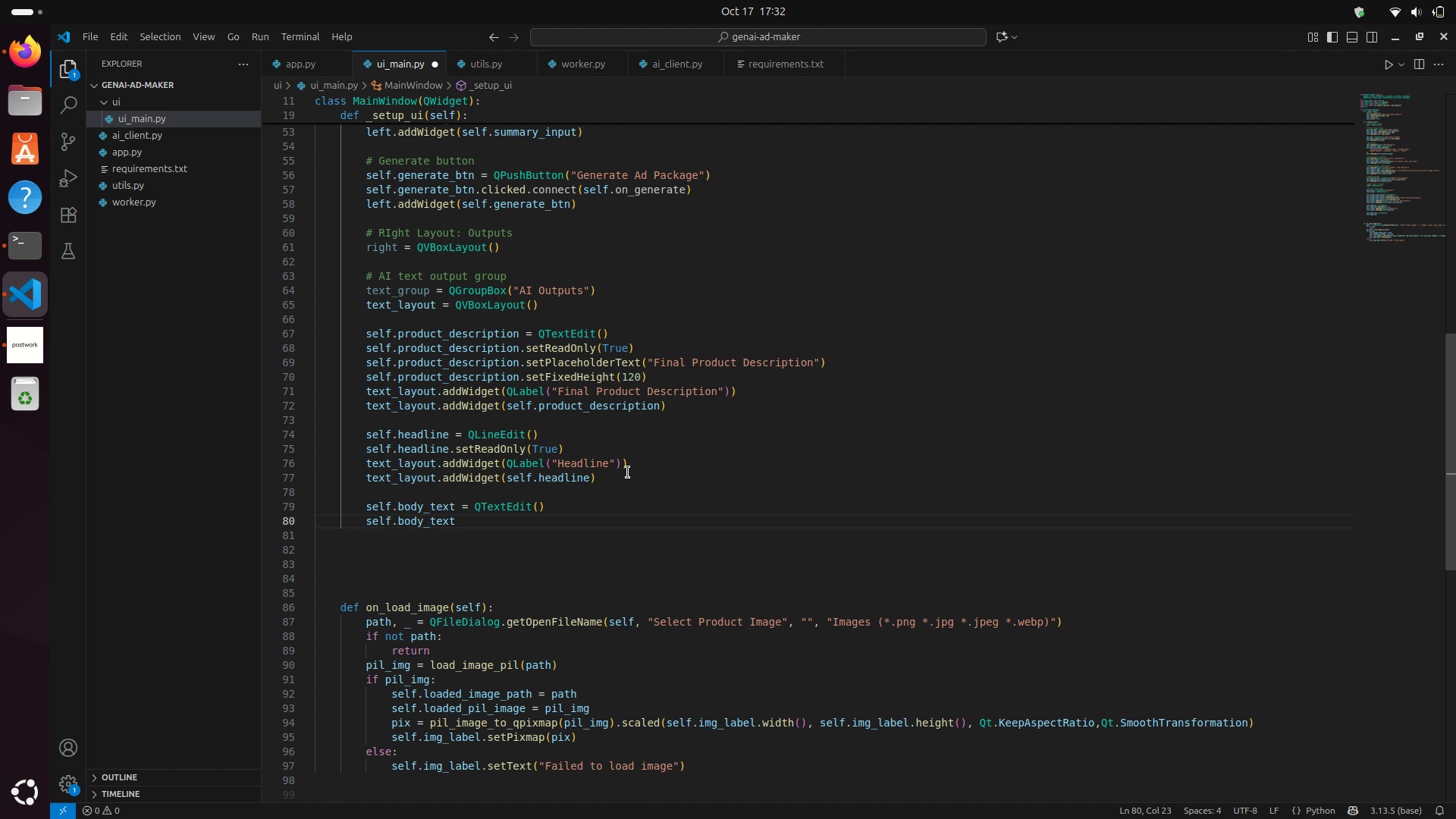 
type(.setRea)
 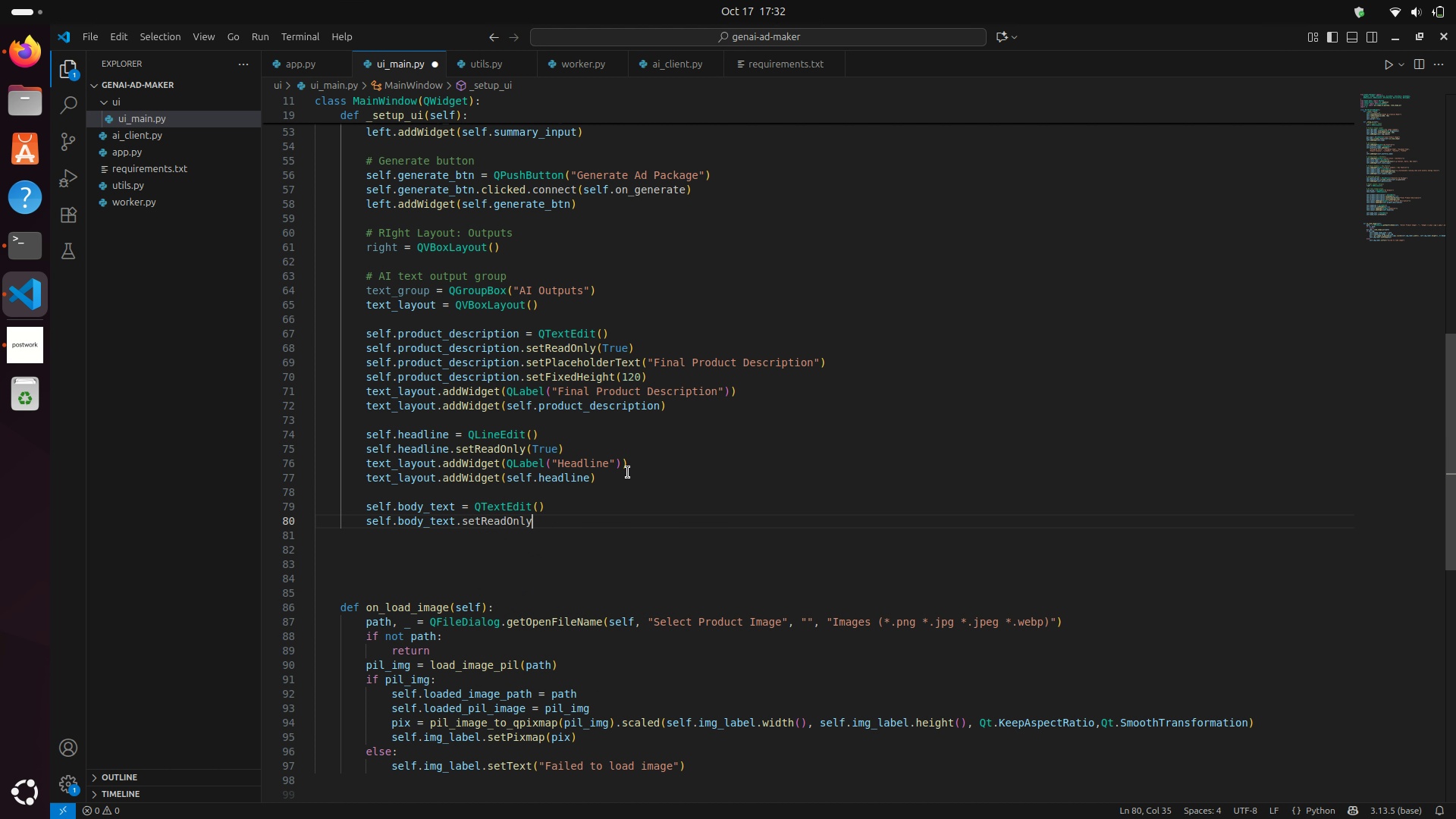 
key(Enter)
 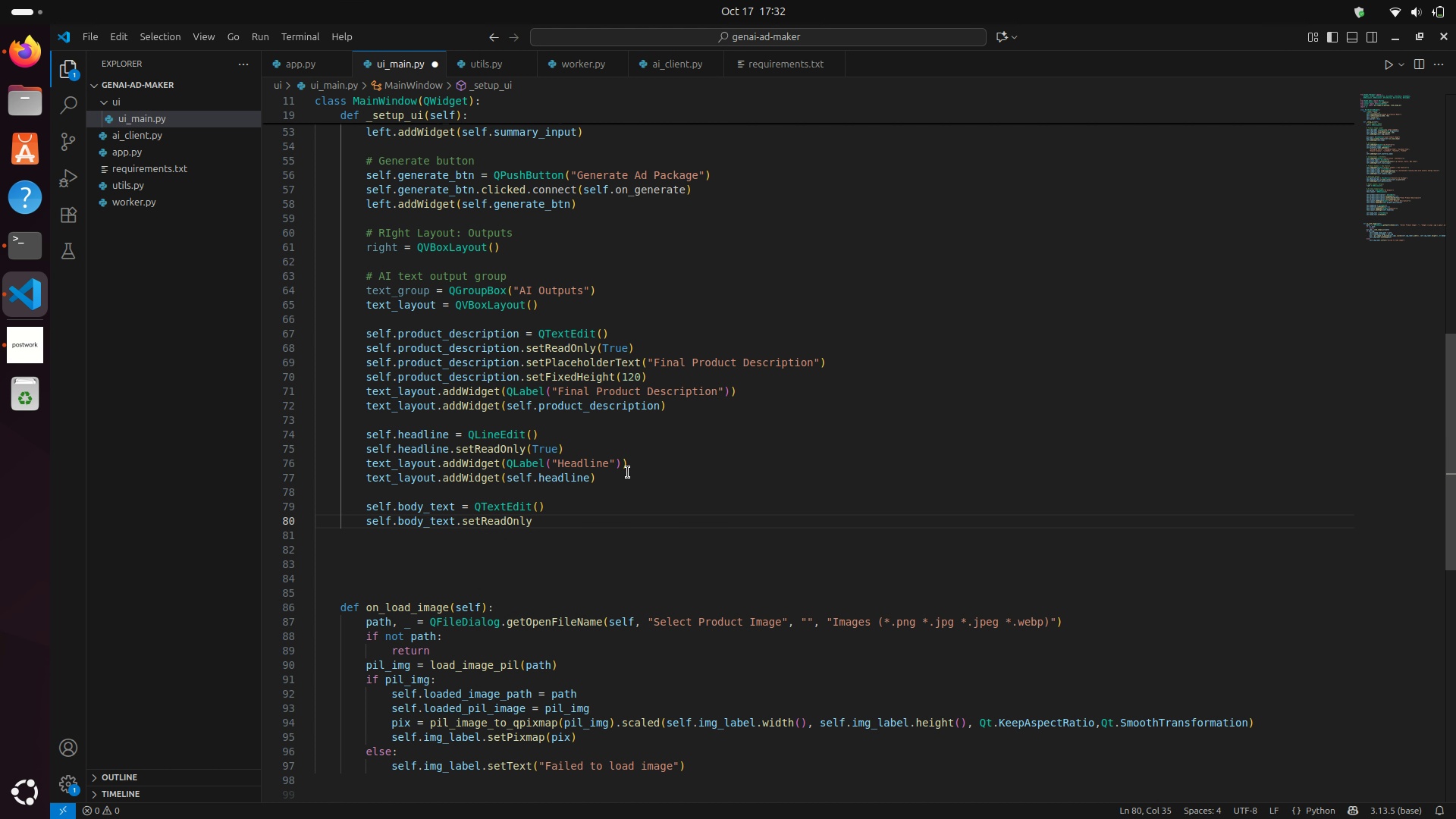 
type((True)
 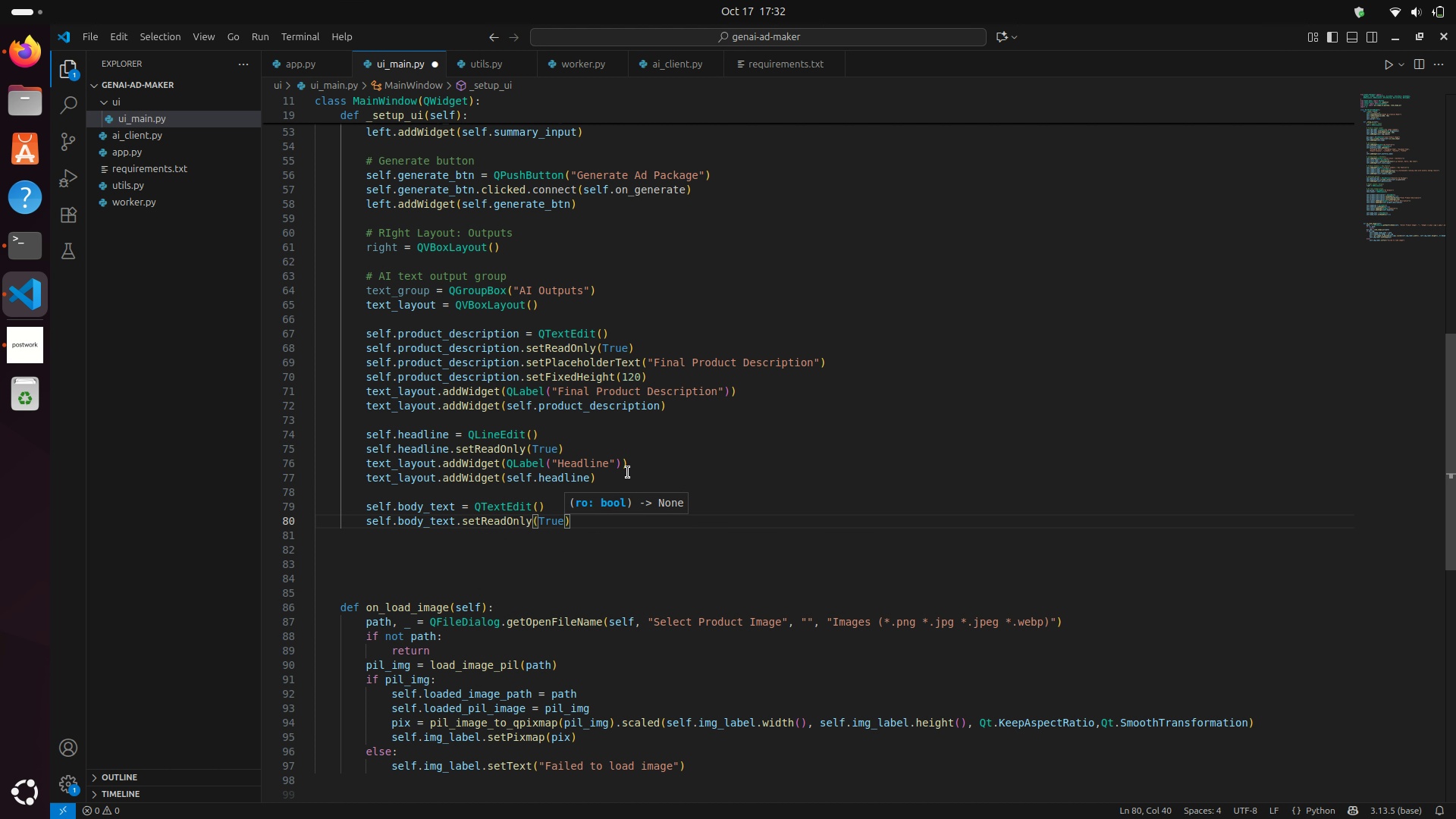 
 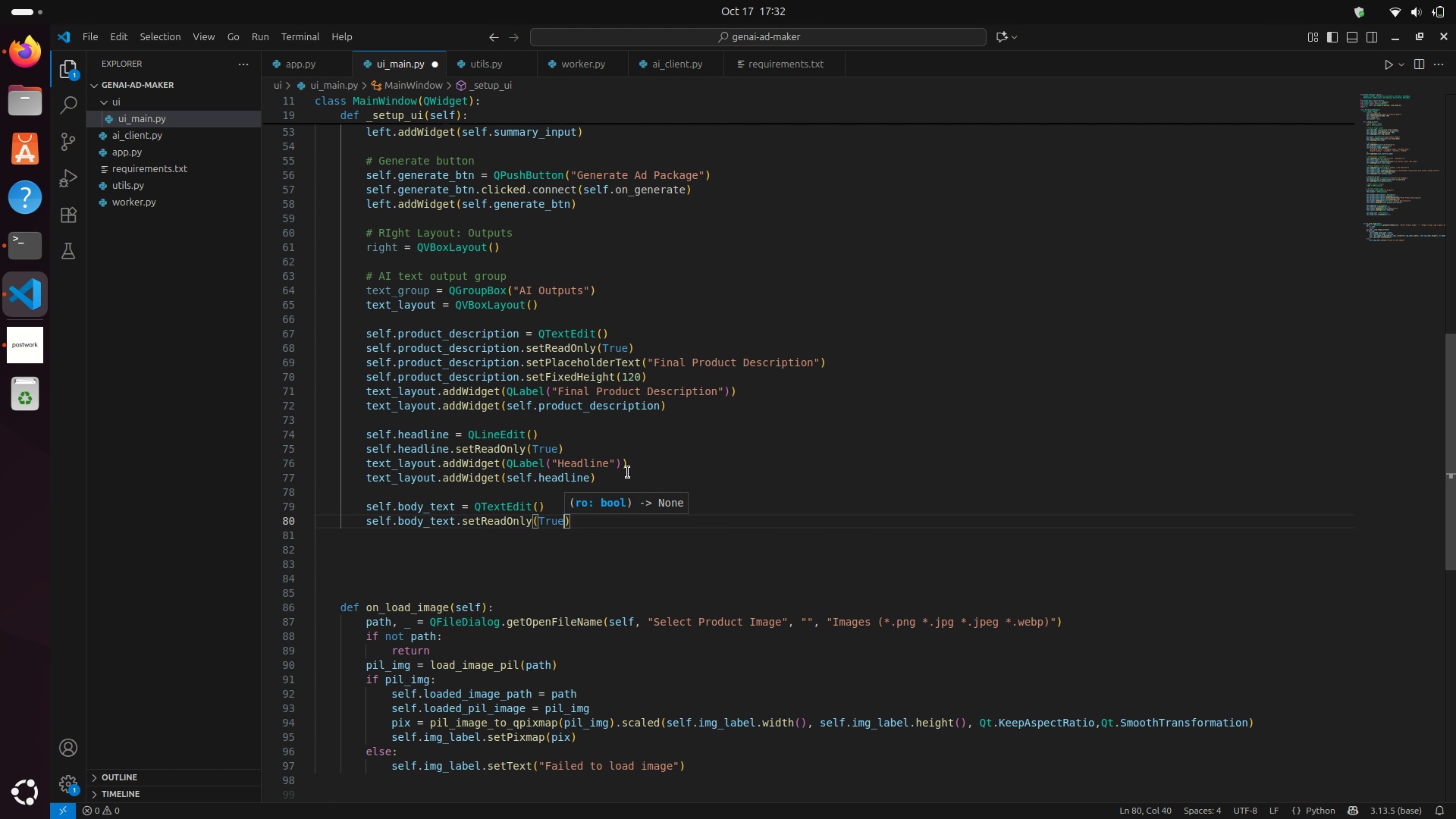 
key(Enter)
 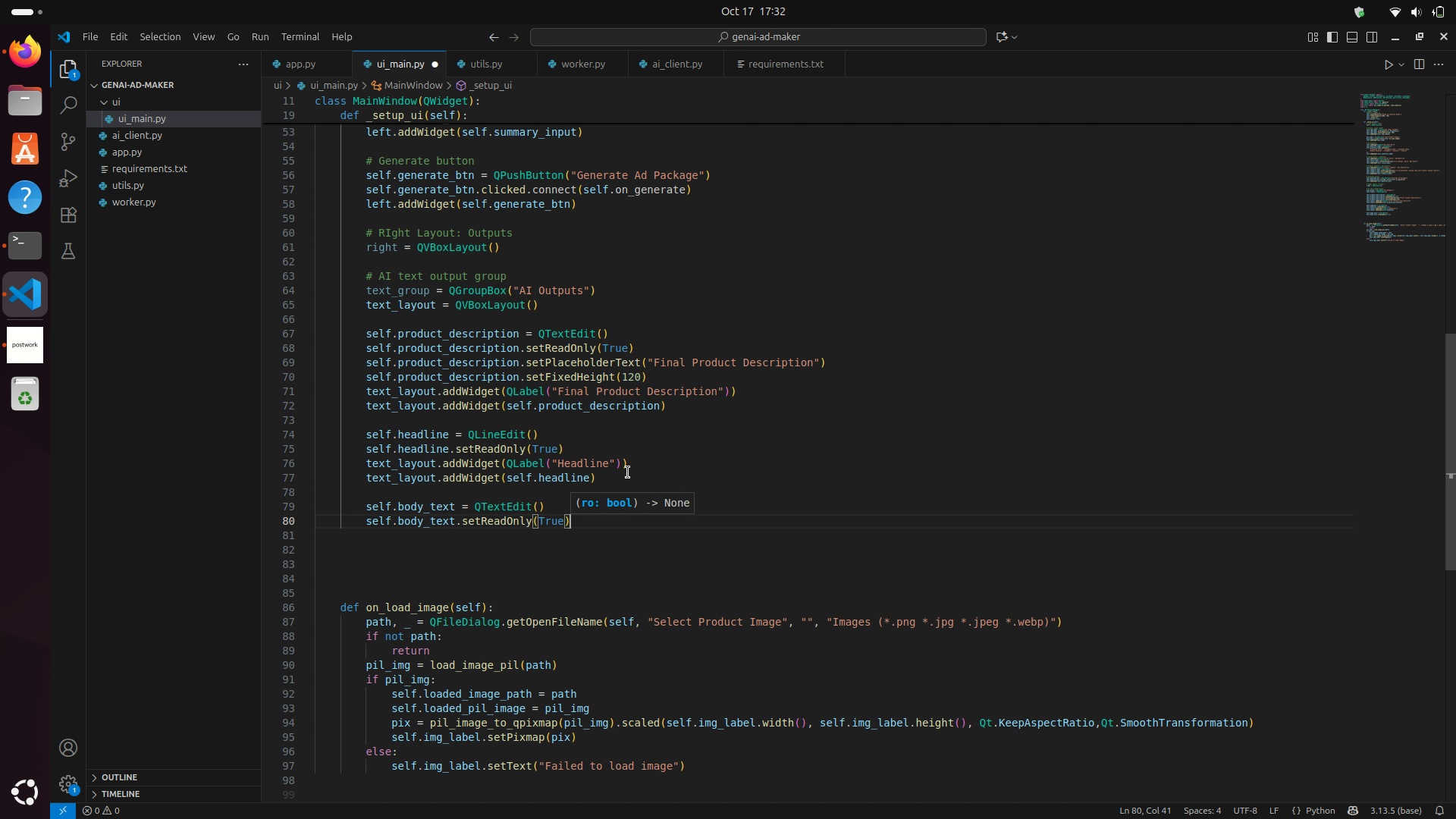 
key(ArrowRight)
 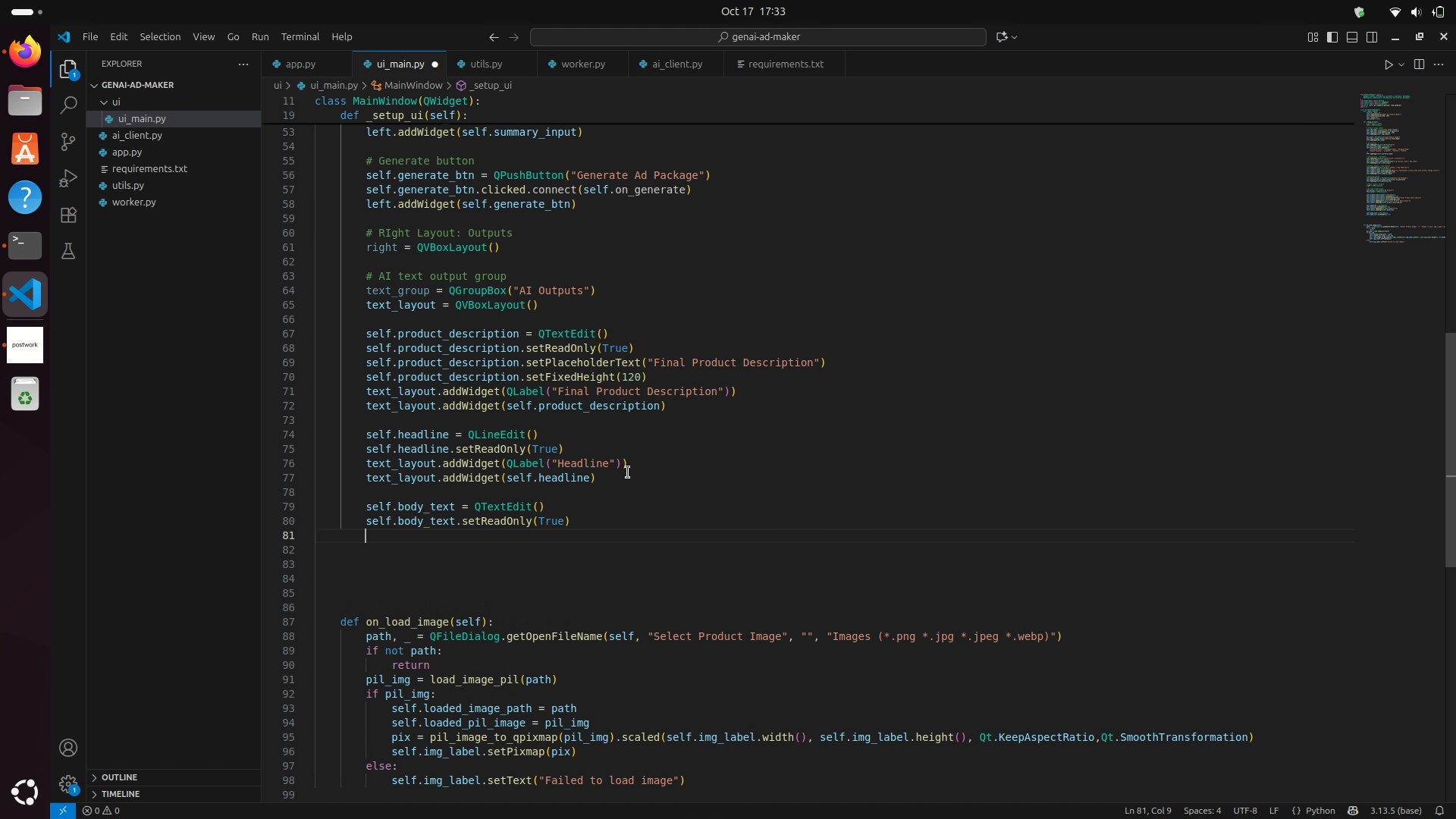 
key(Enter)
 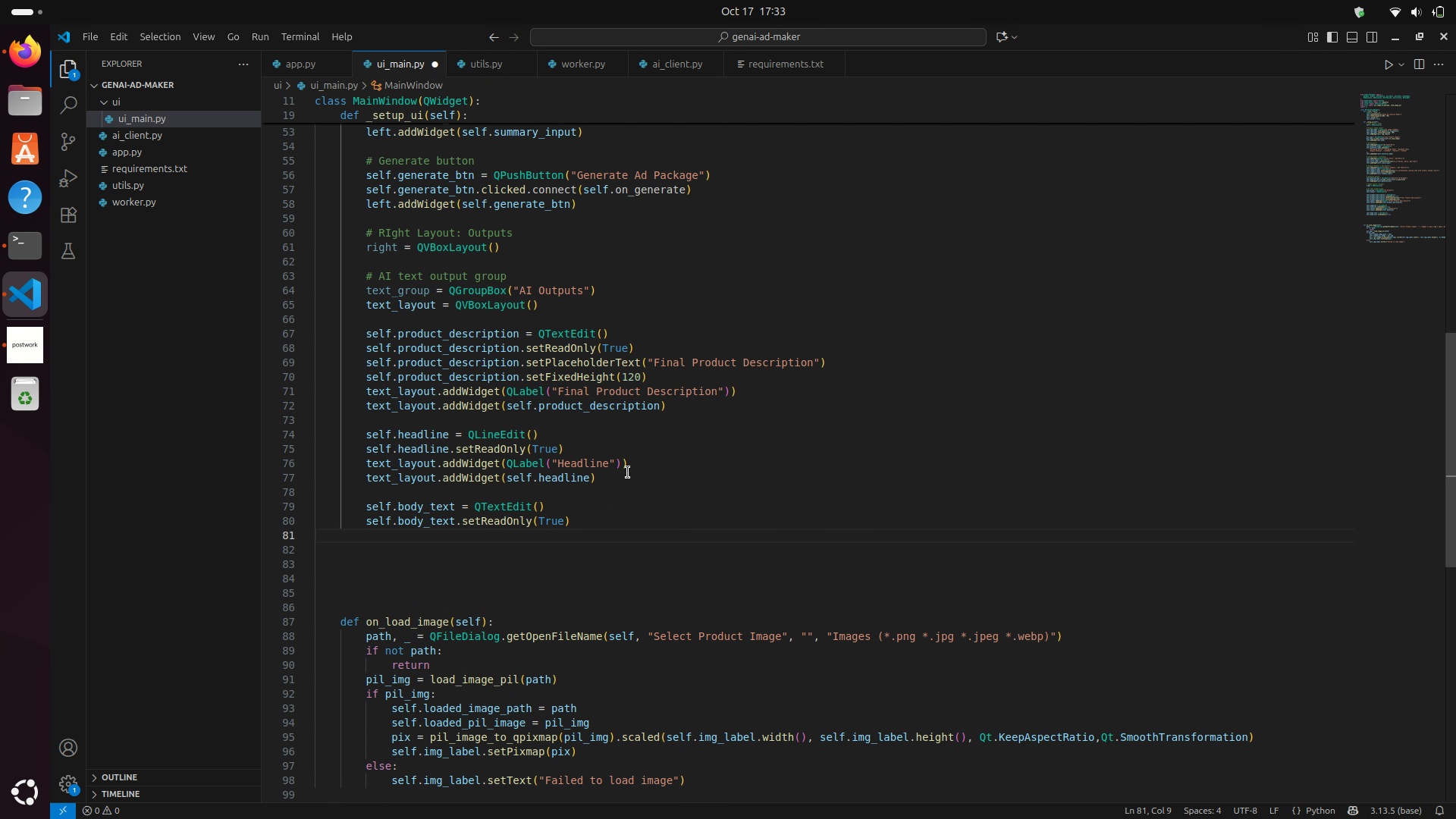 
type(sel)
 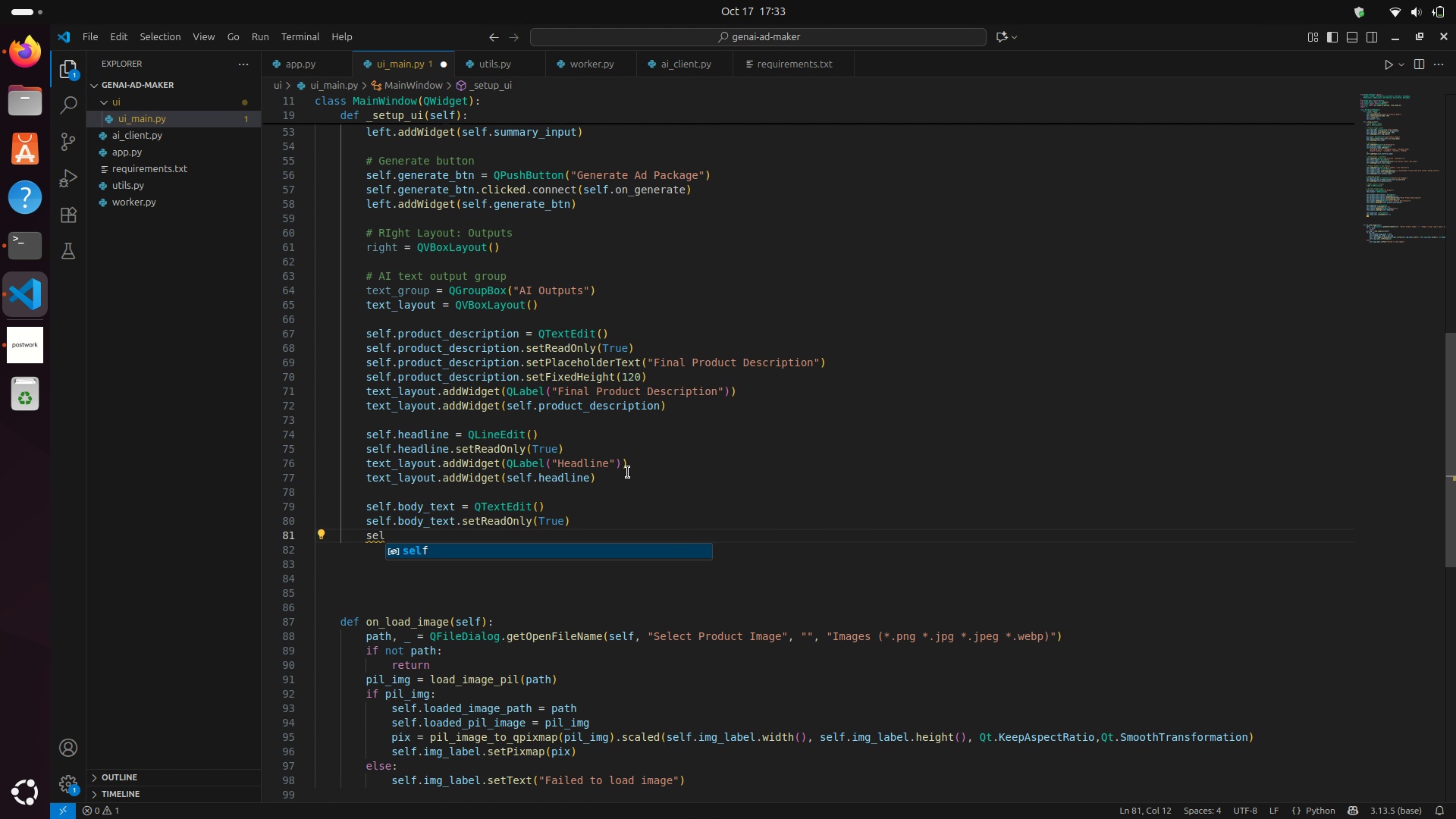 
key(Enter)
 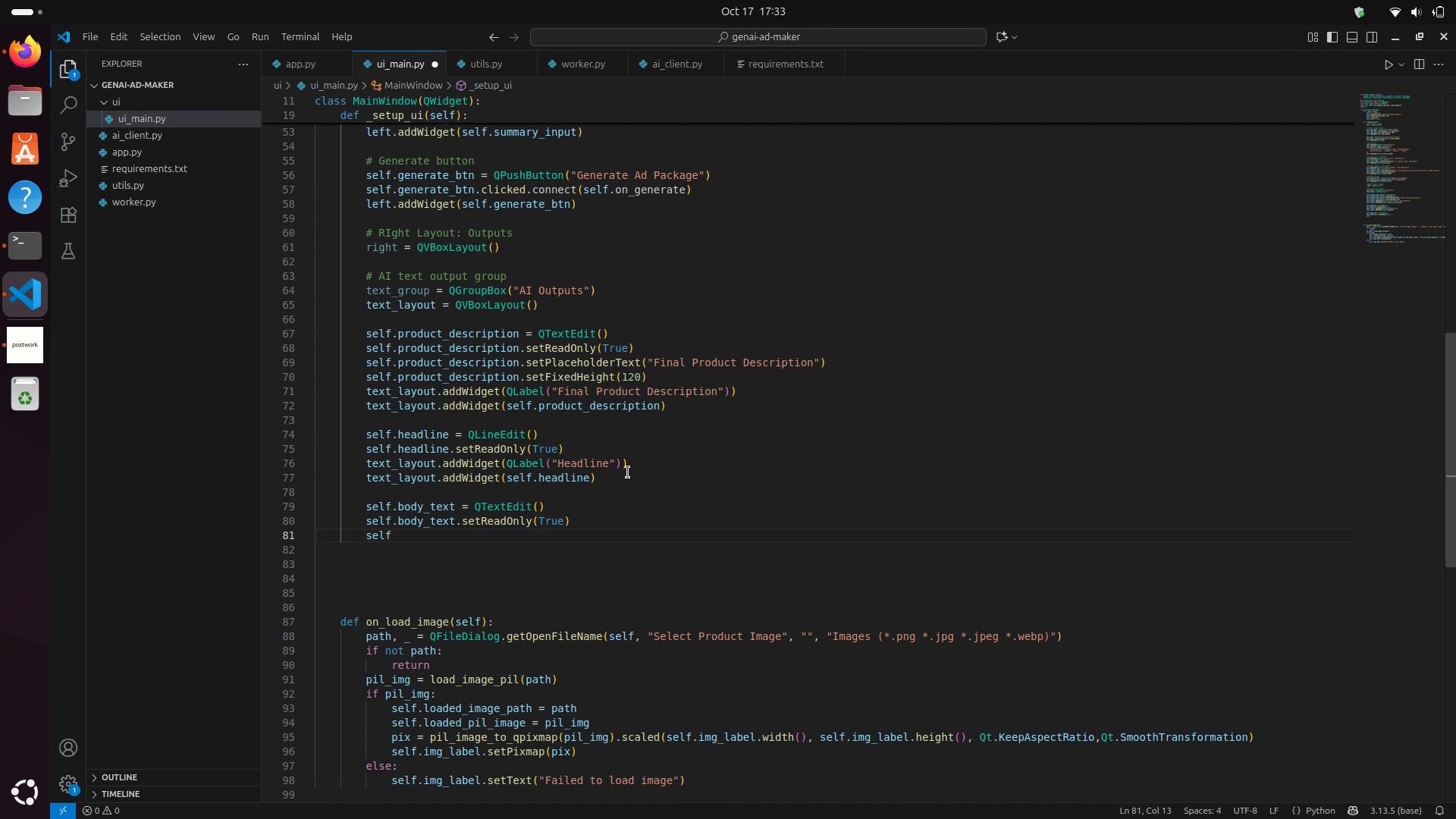 
type(.bod)
 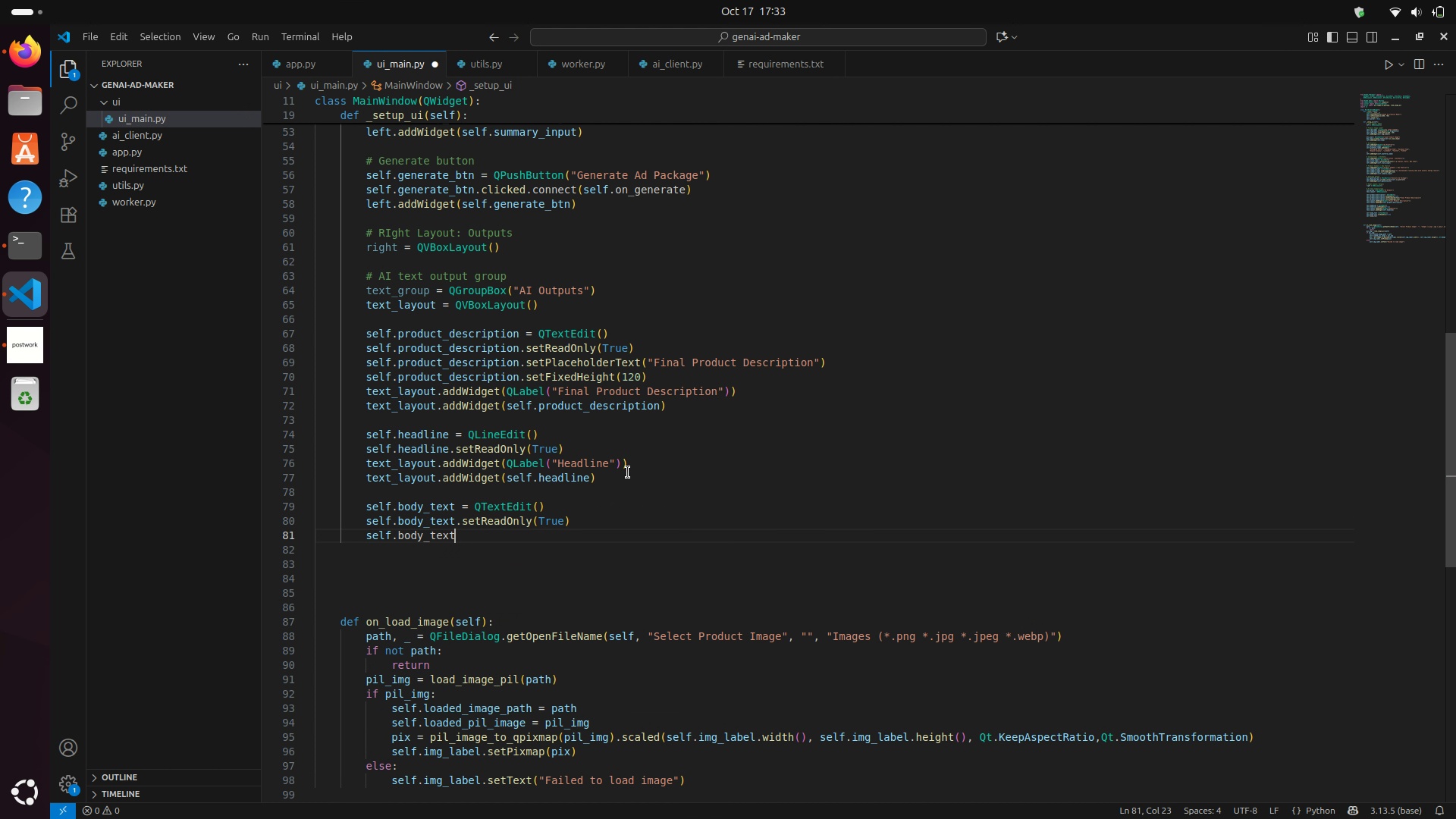 
key(Enter)
 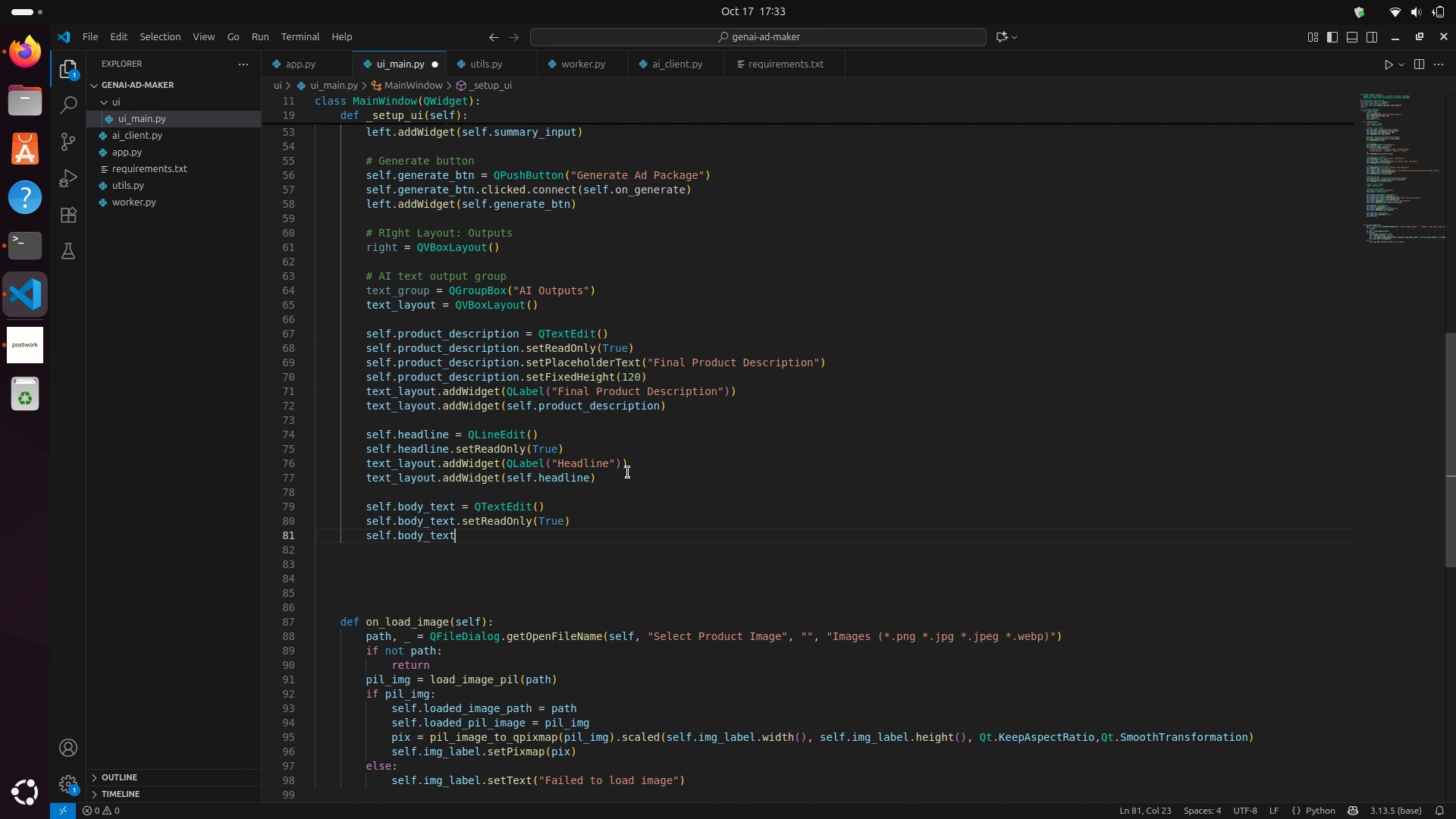 
type(.addWidget()
 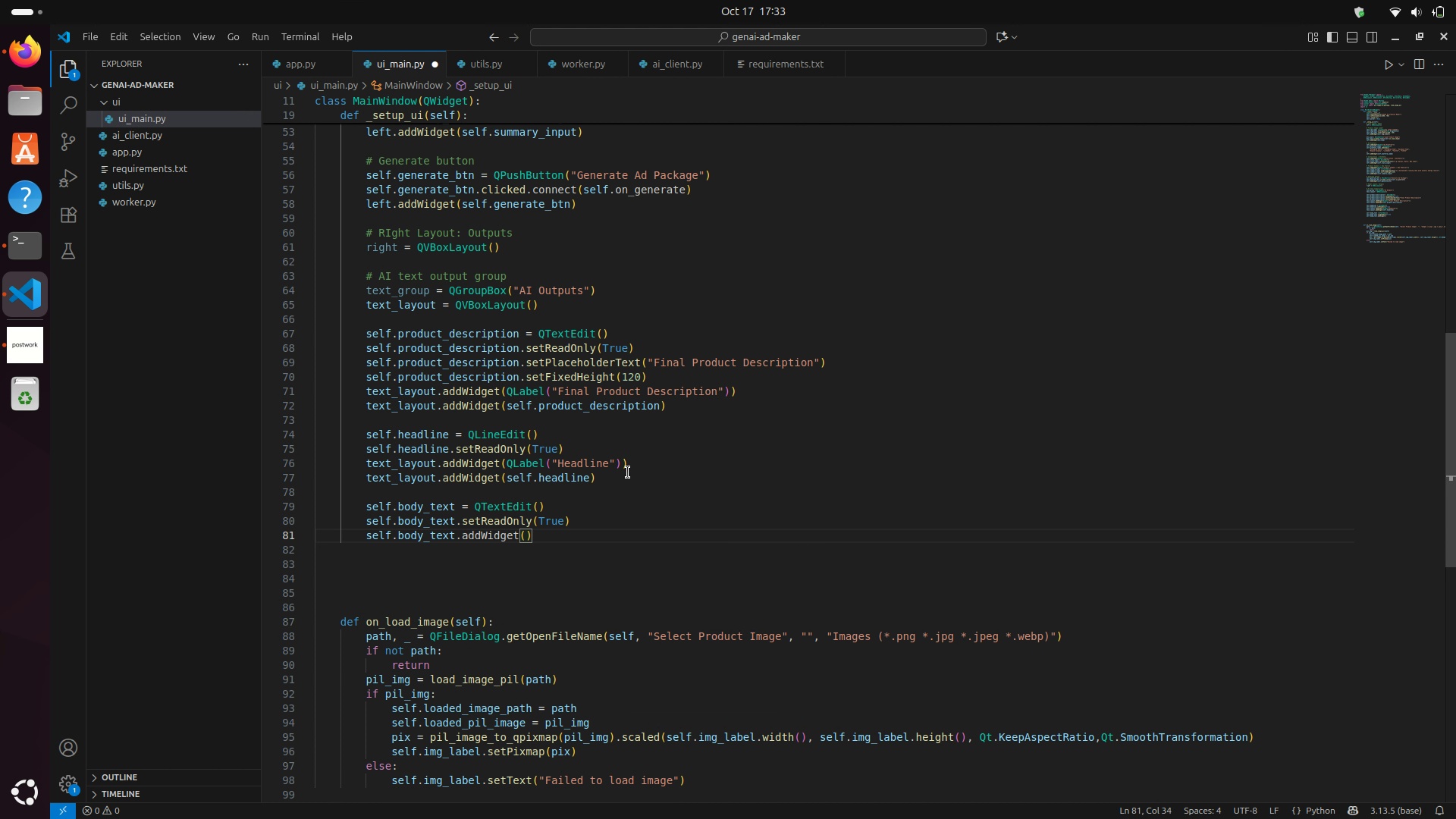 
wait(6.1)
 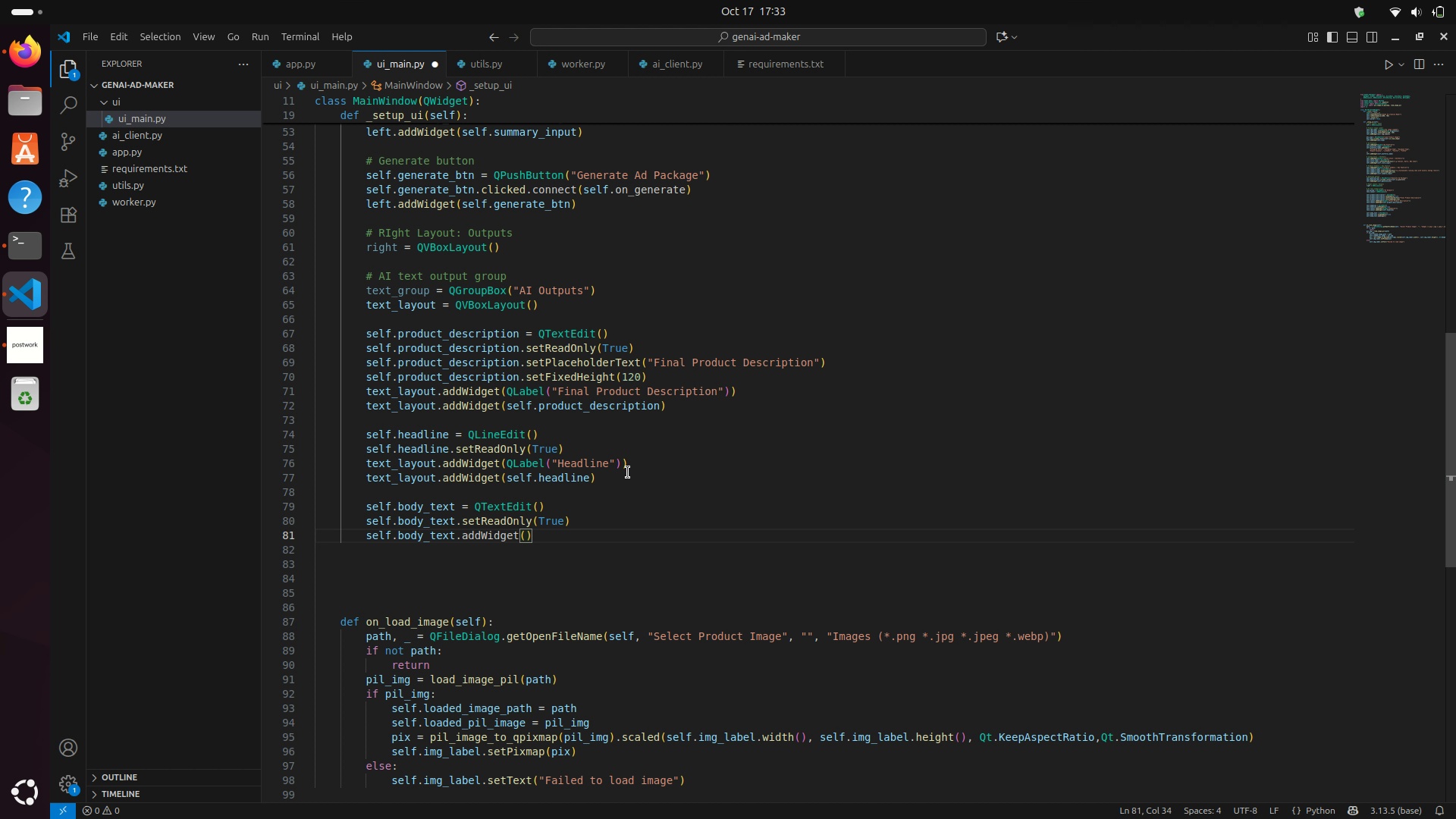 
key(ArrowRight)
 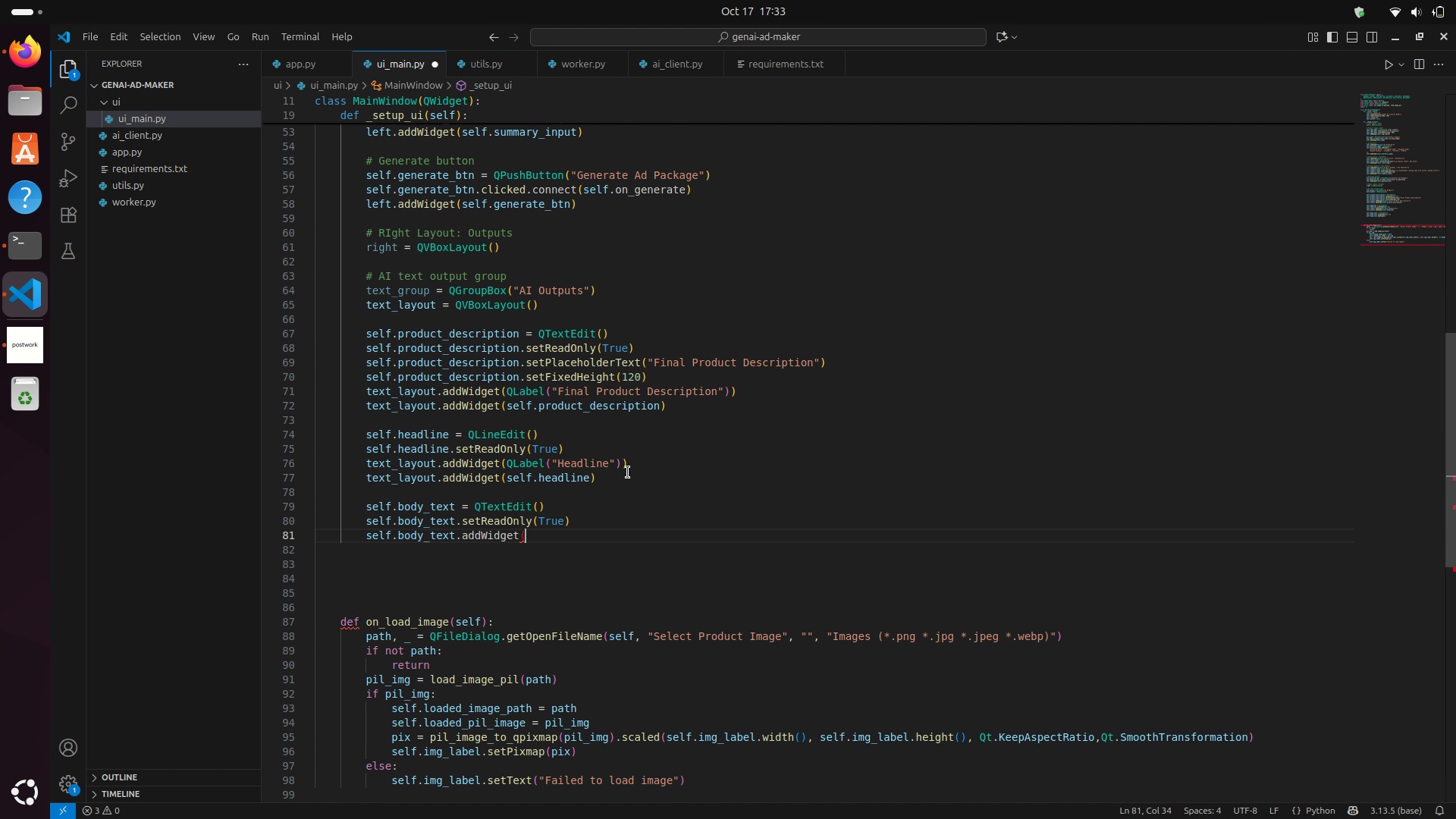 
hold_key(key=Backspace, duration=1.04)
 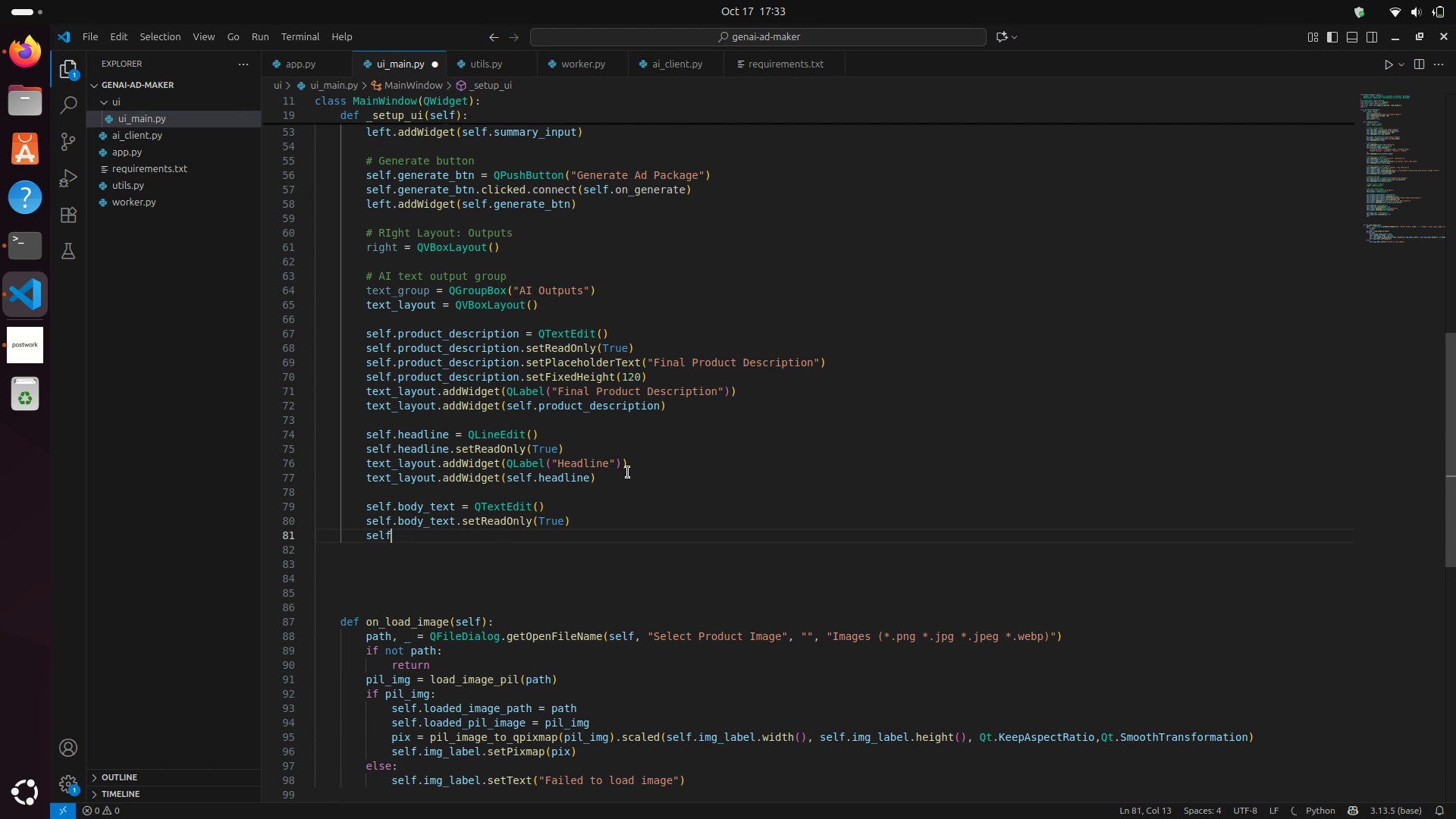 
key(Backspace)
key(Backspace)
key(Backspace)
key(Backspace)
key(Backspace)
type(tex)
 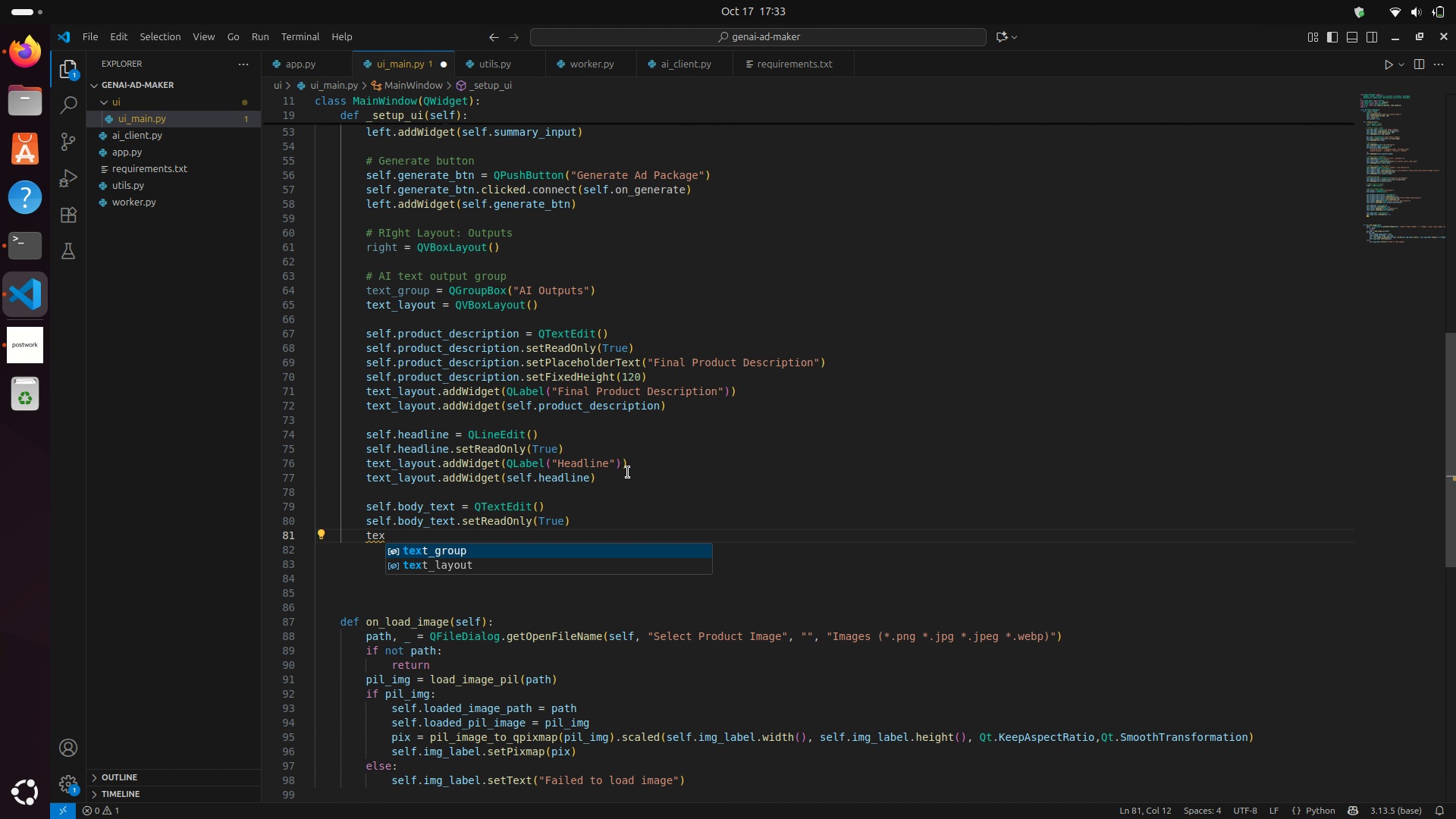 
key(ArrowUp)
 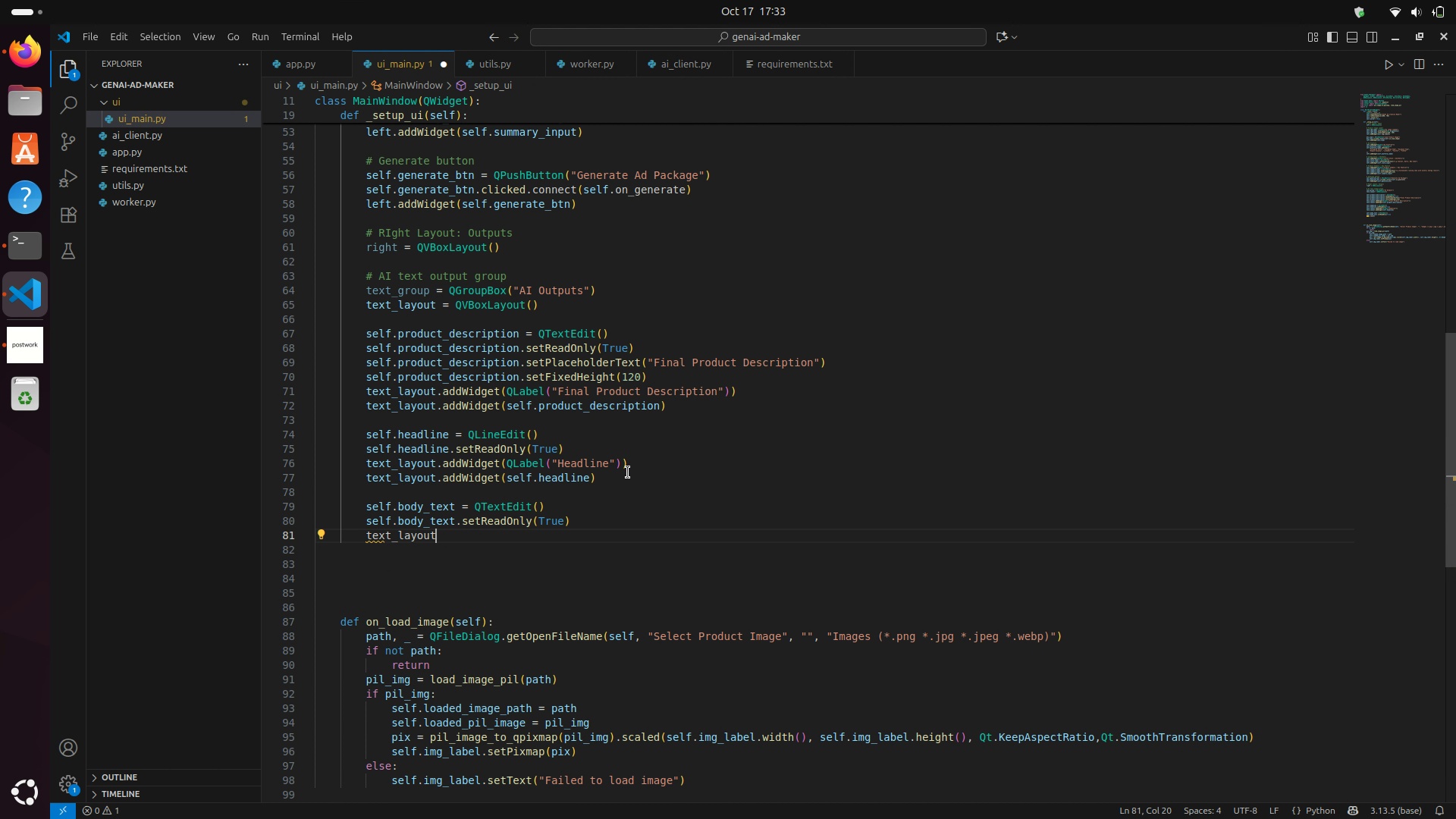 
key(Enter)
 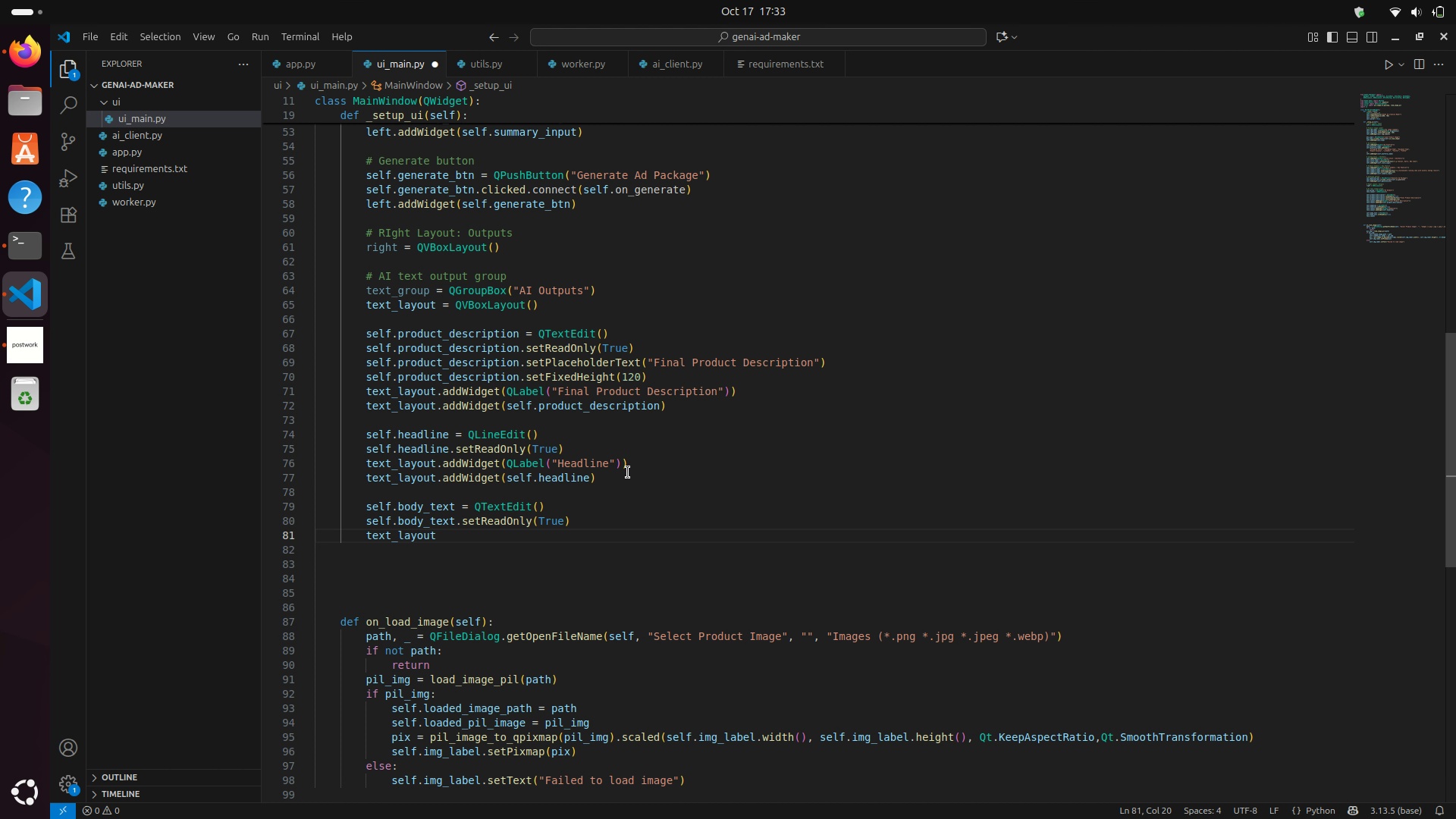 
type(.add)
 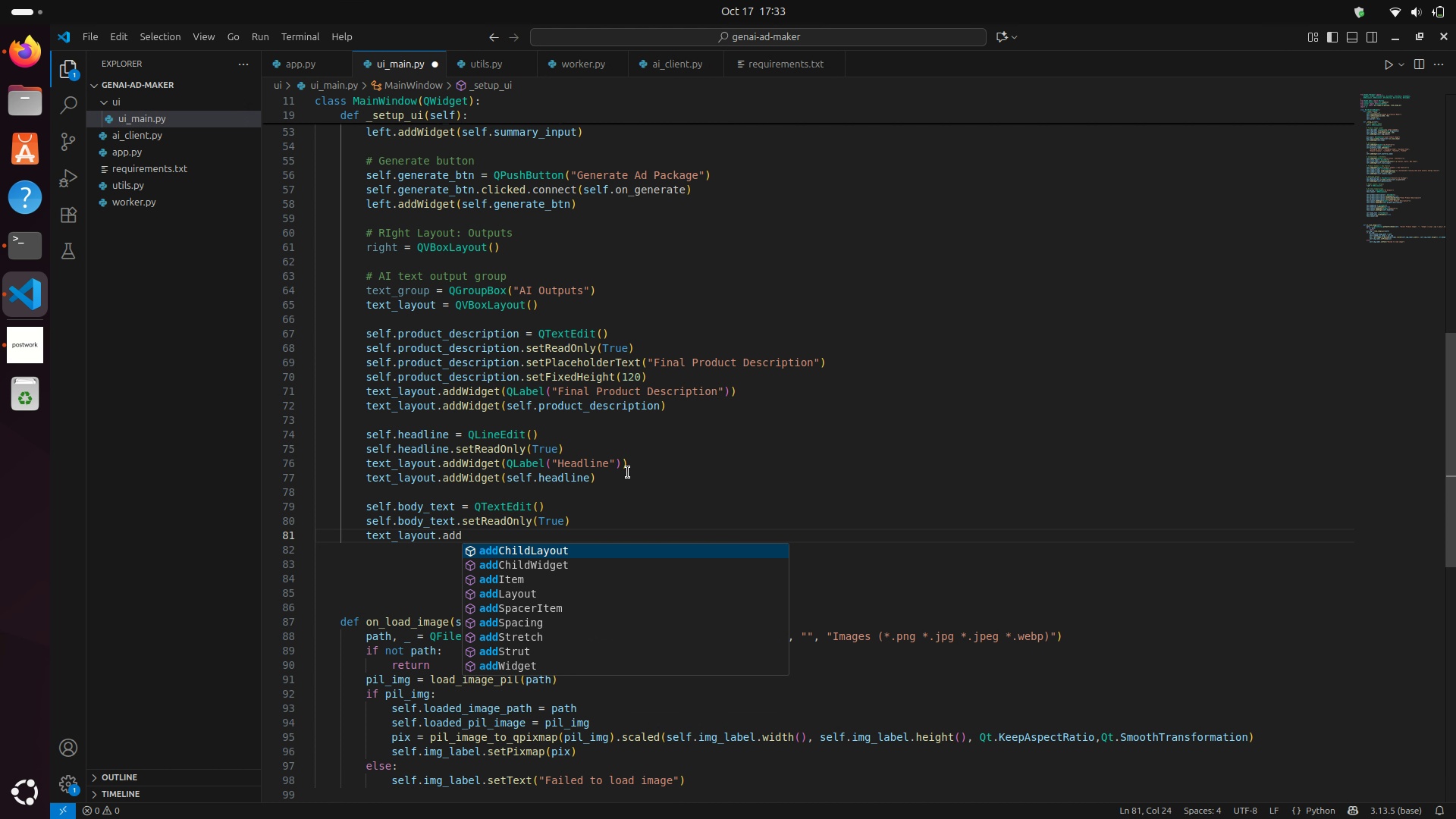 
key(Enter)
 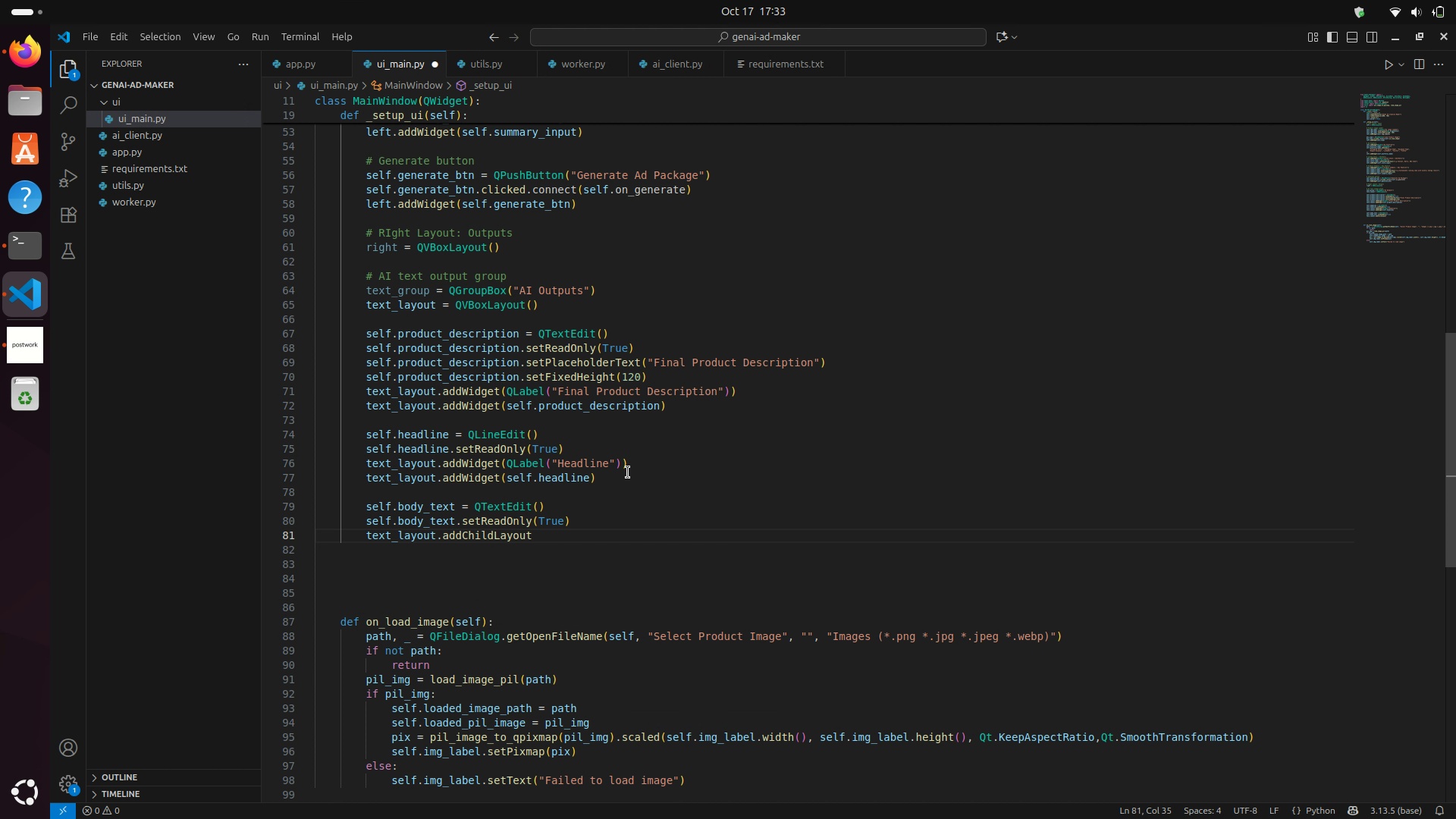 
key(Control+Z)
 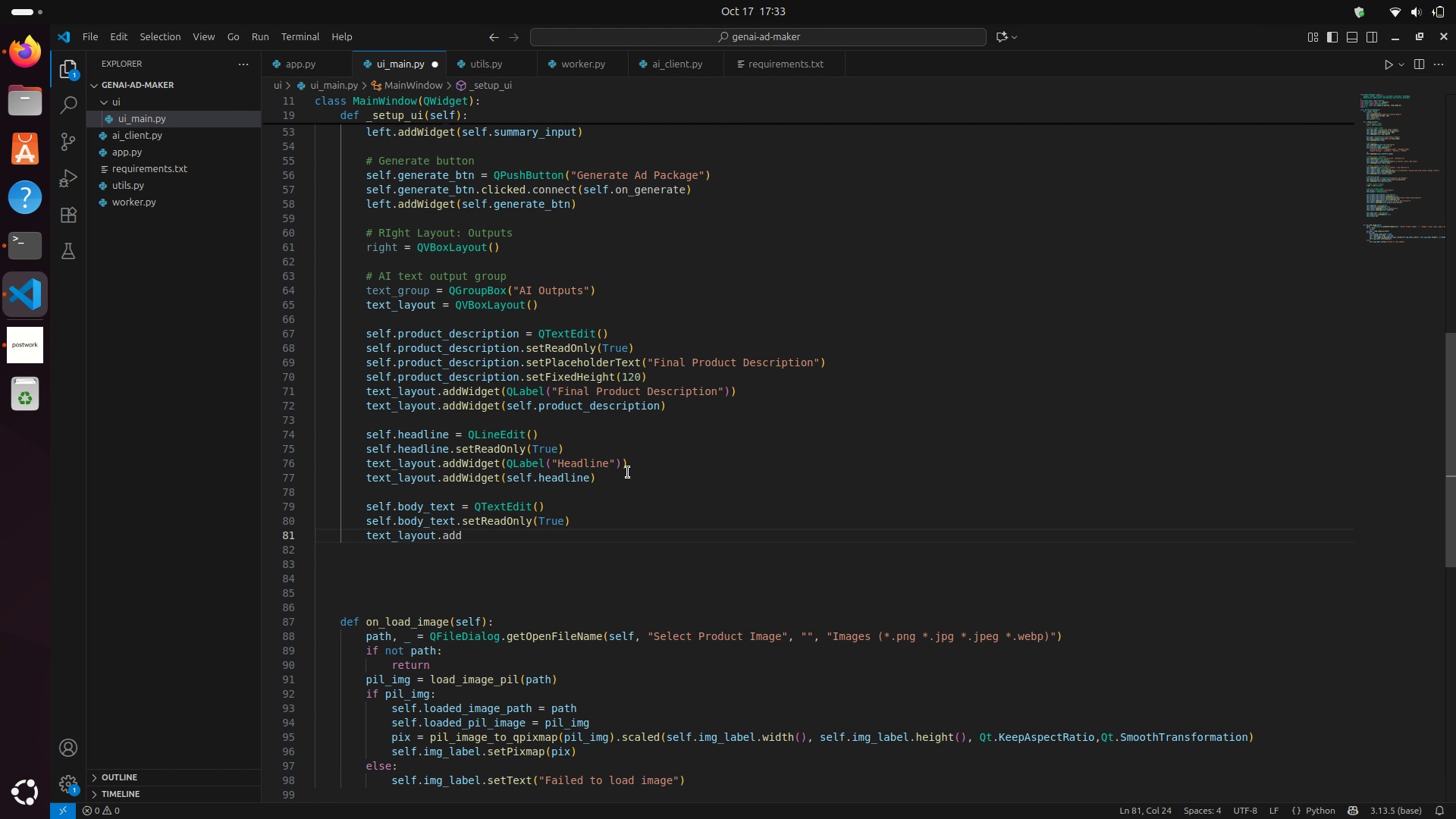 
type(Wid)
 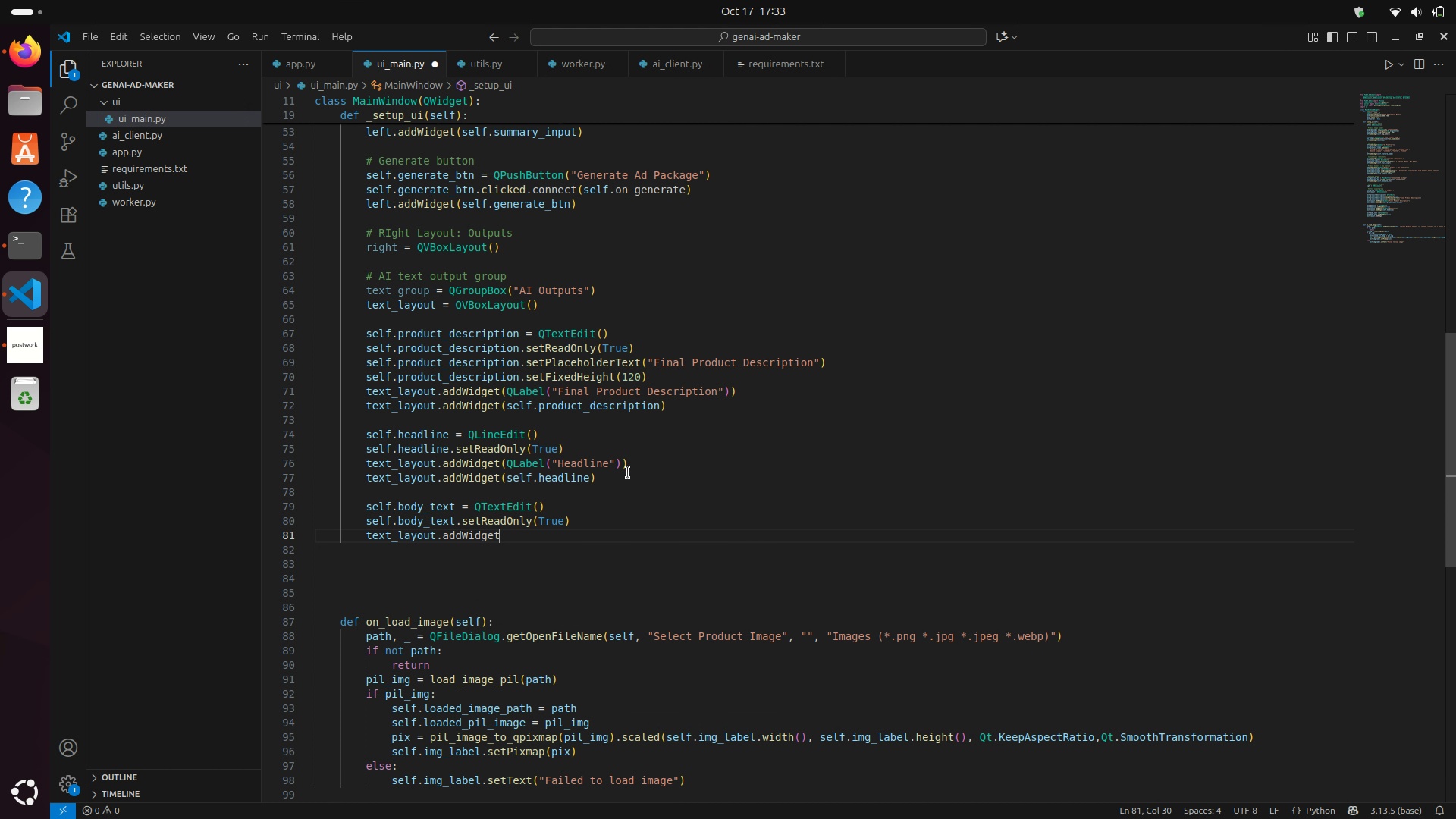 
key(Enter)
 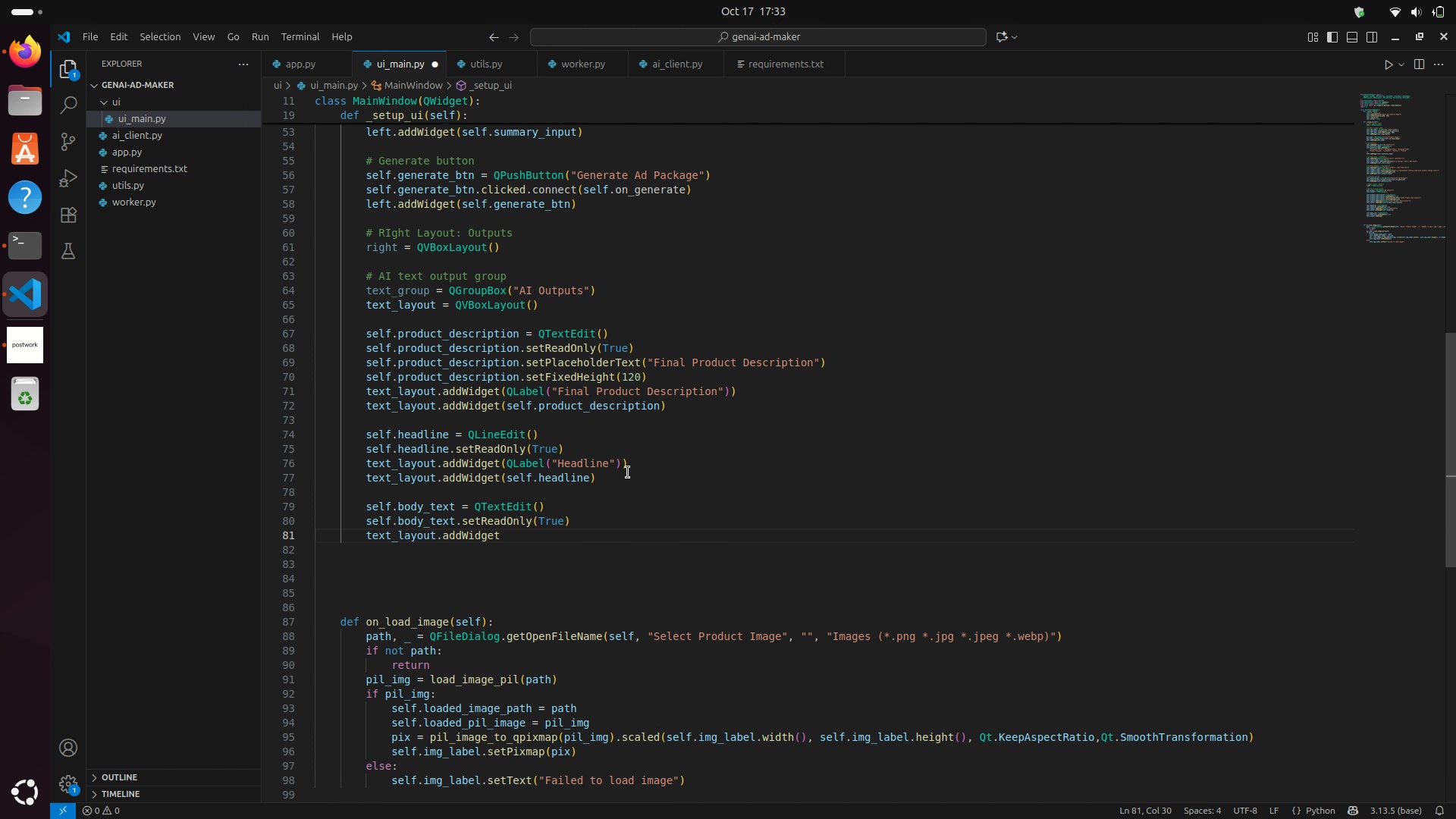 
type((QLa)
 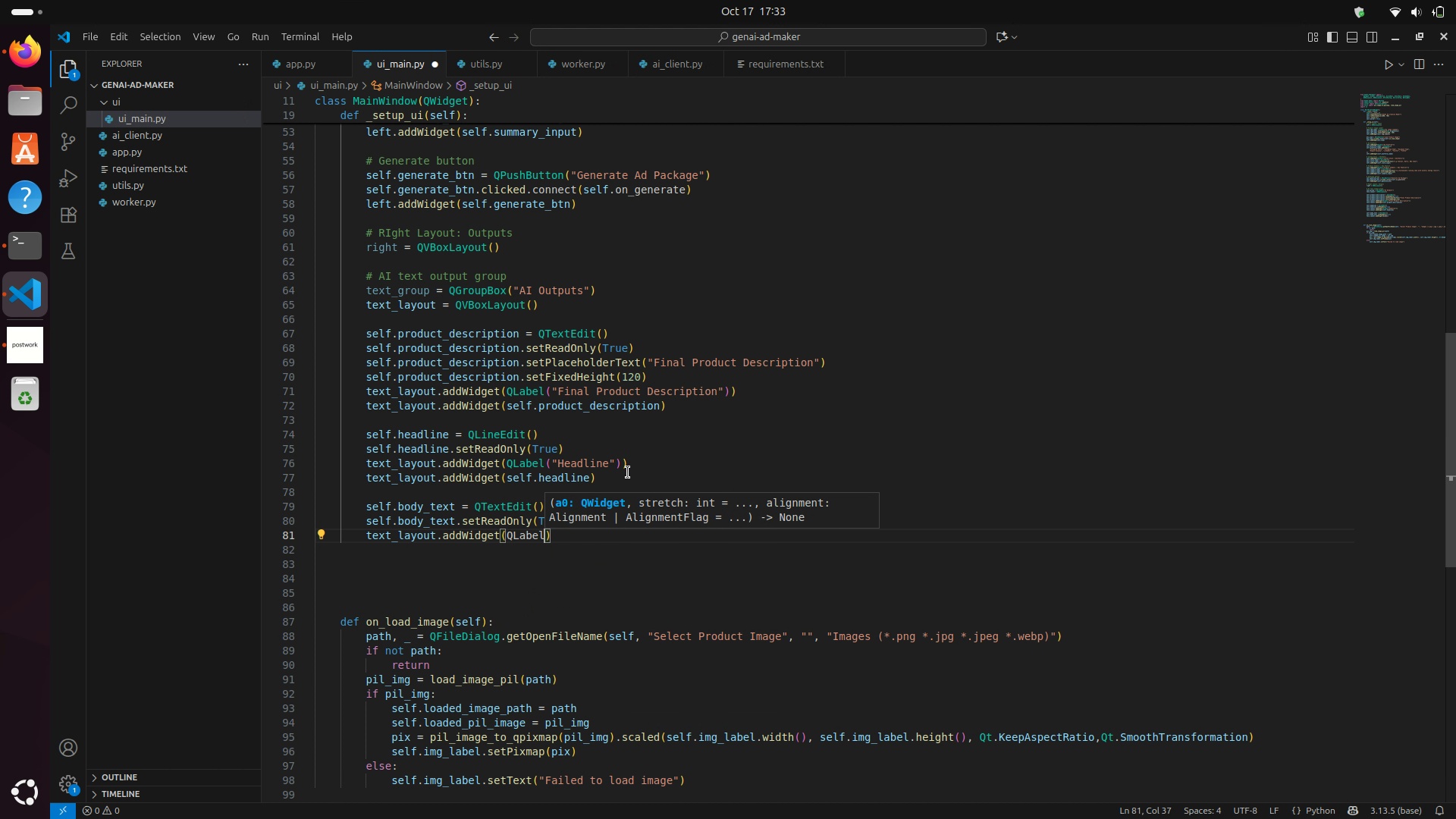 
 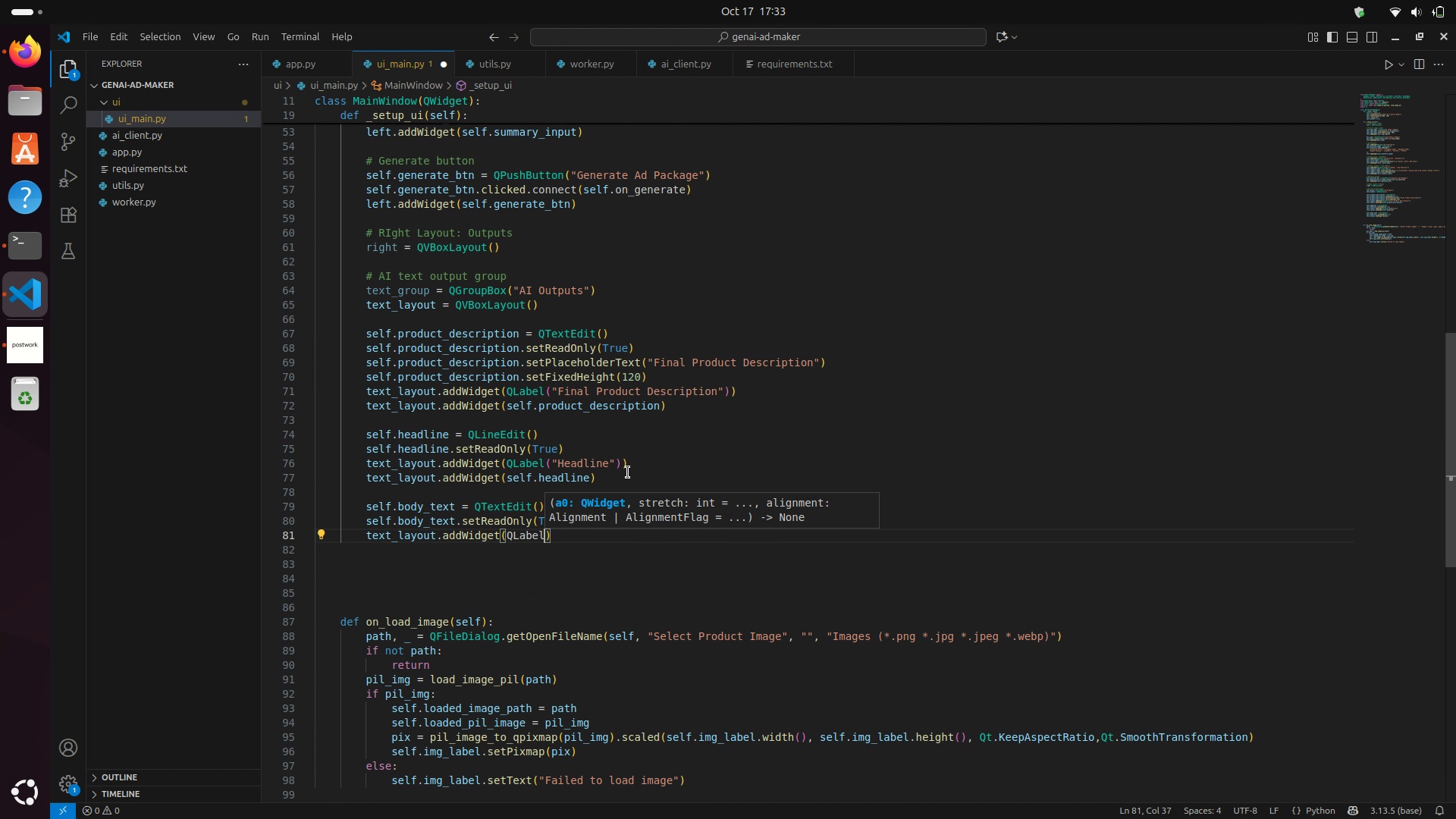 
key(Enter)
 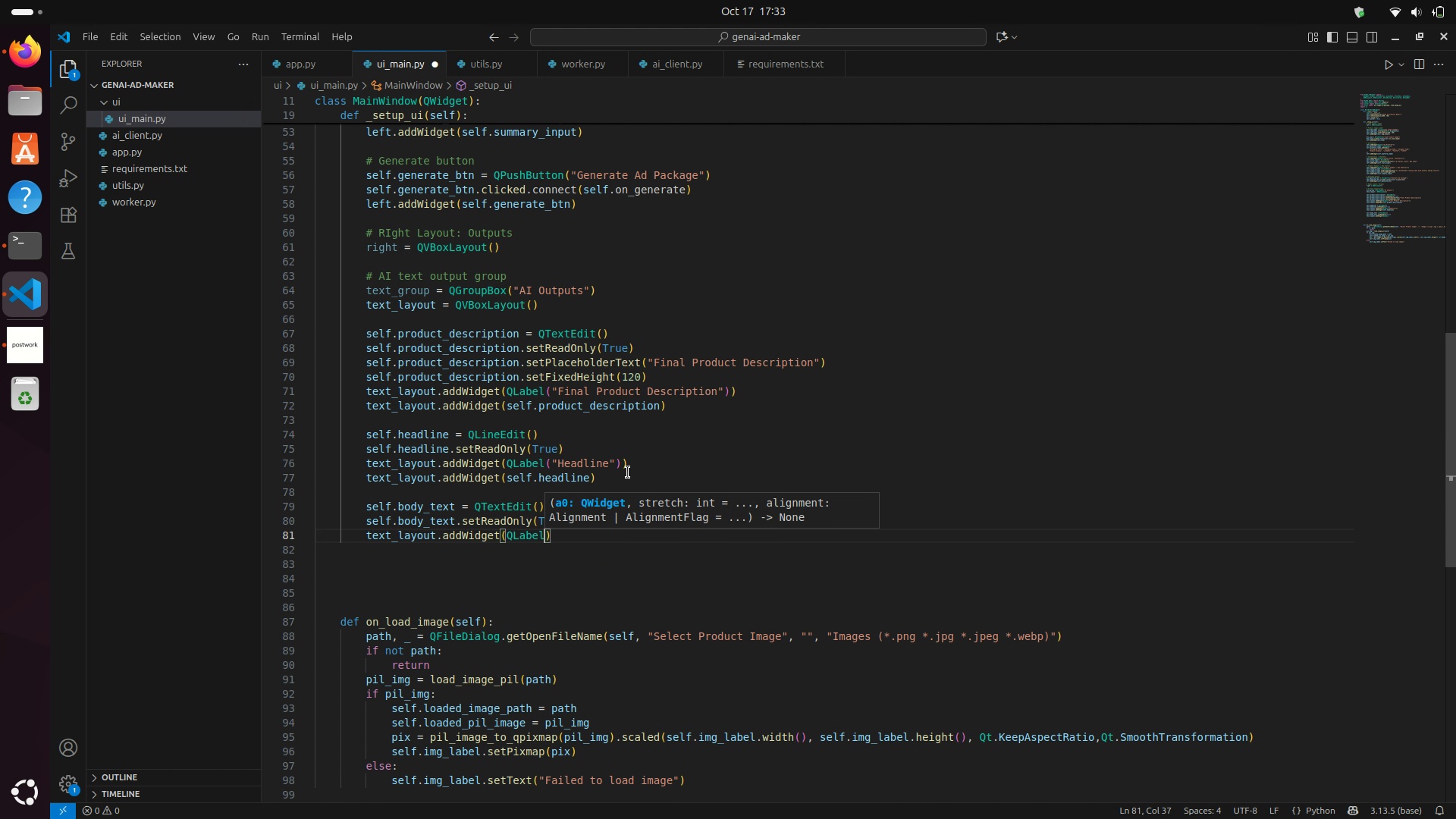 
type(("Body Text)
 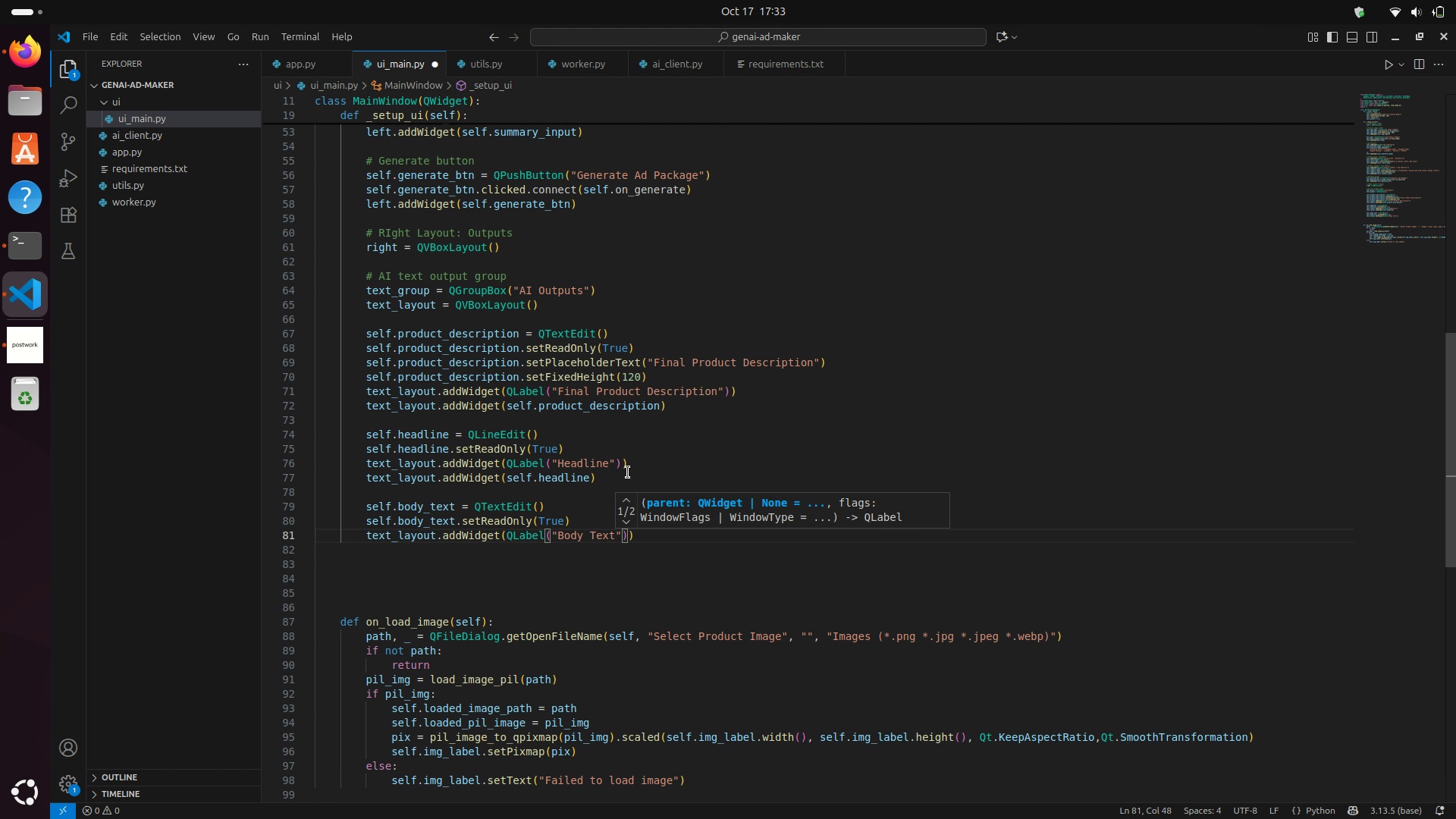 
key(ArrowRight)
 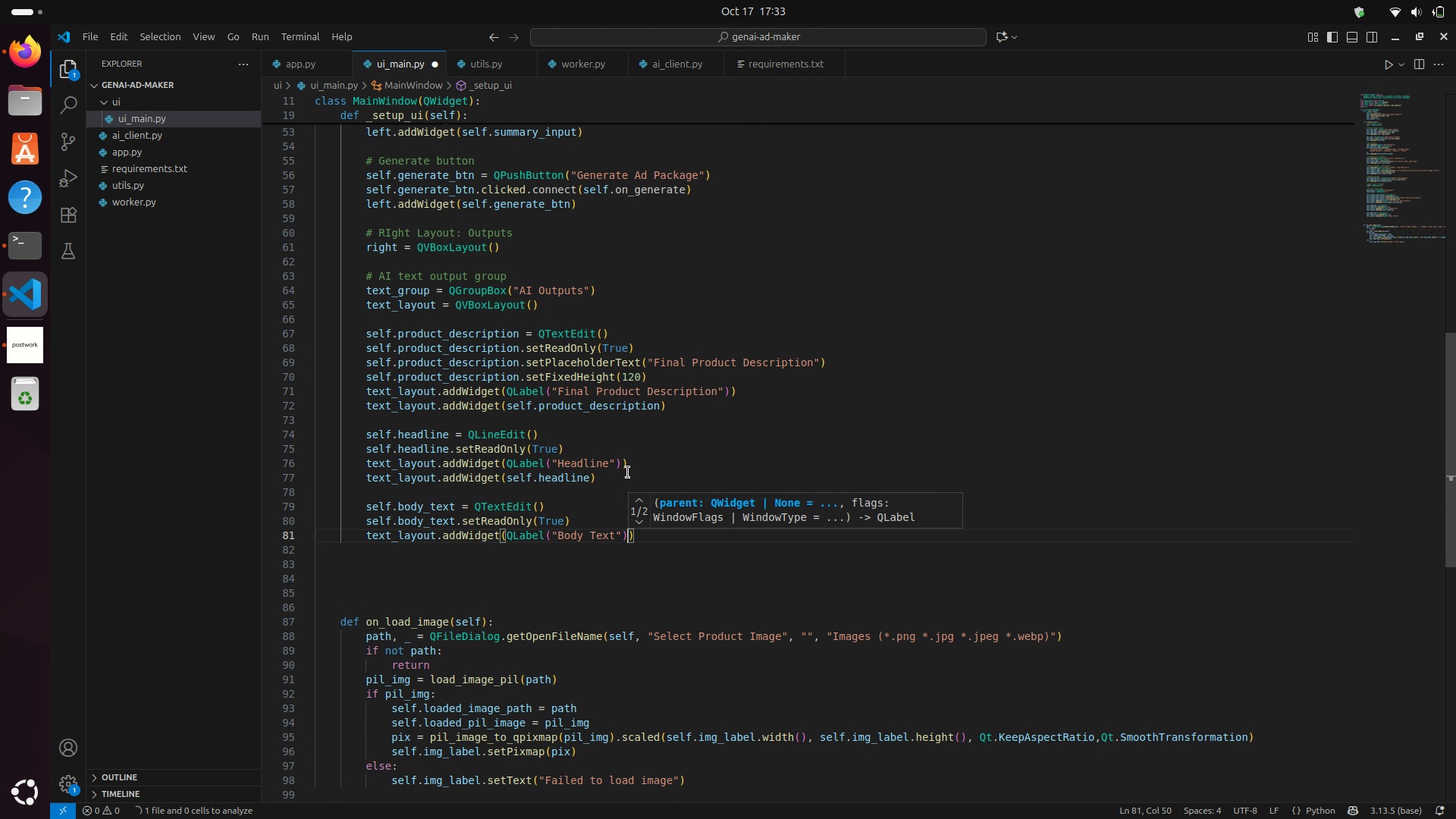 
key(ArrowRight)
 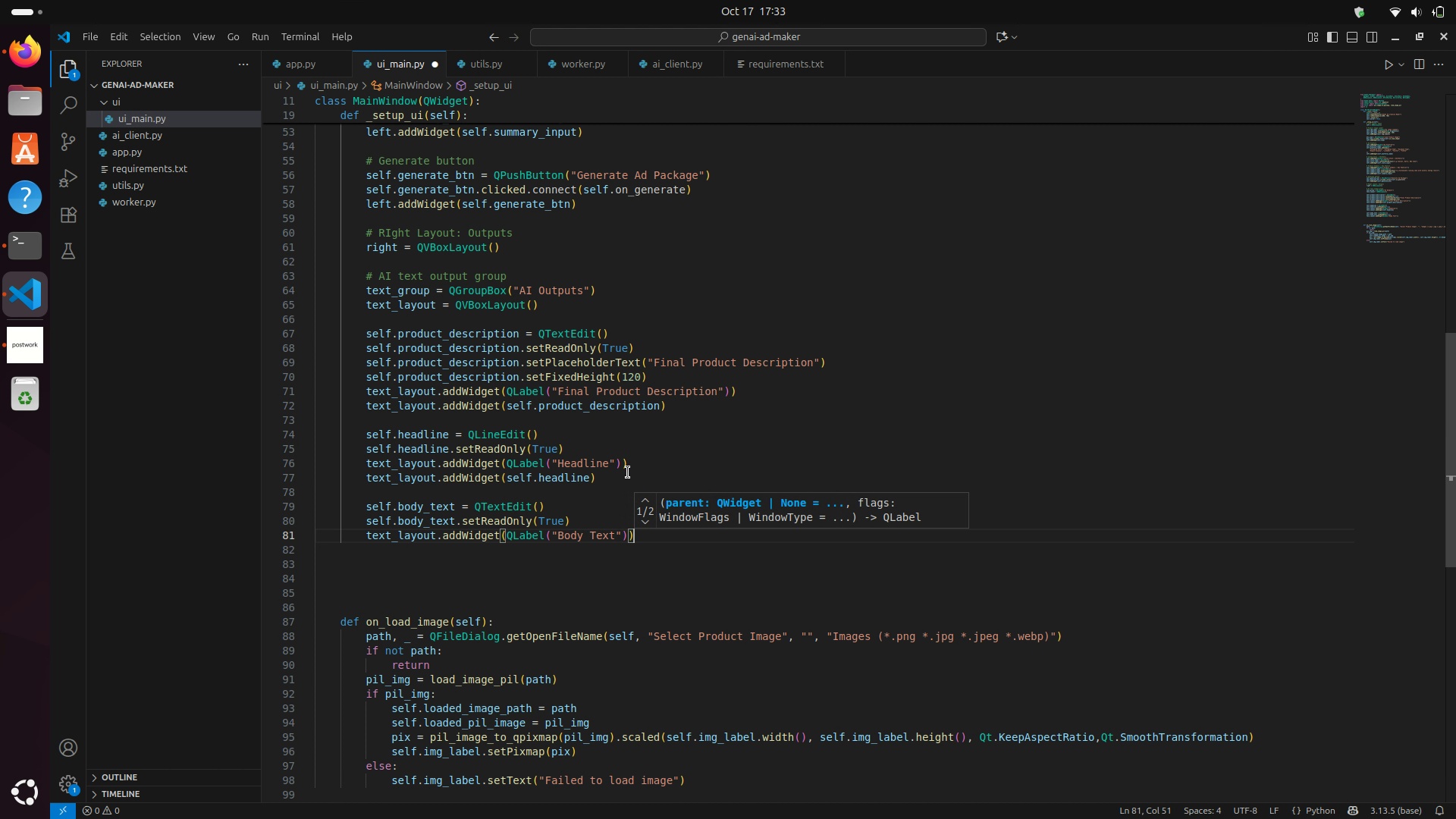 
key(ArrowRight)
 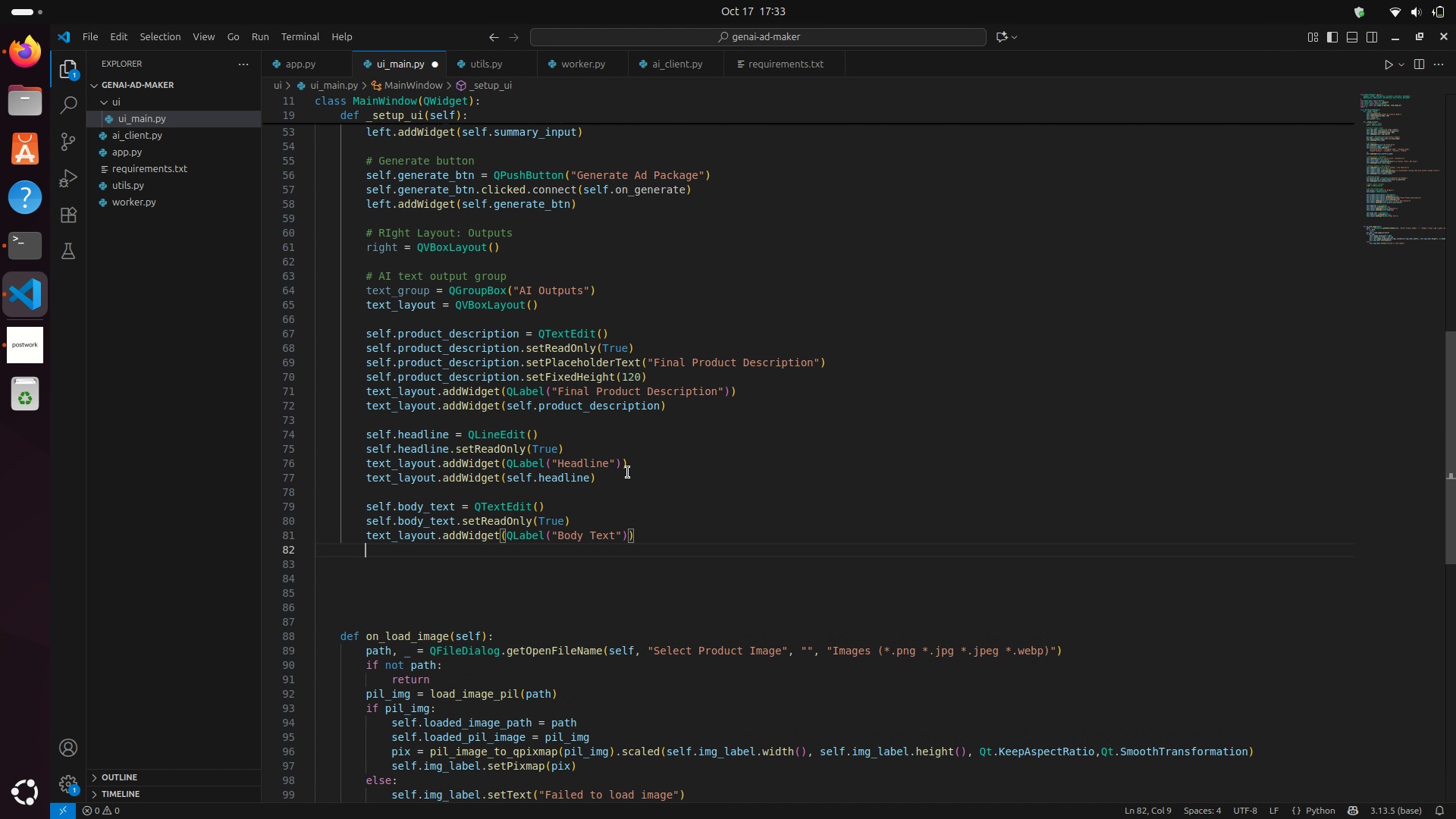 
key(Enter)
 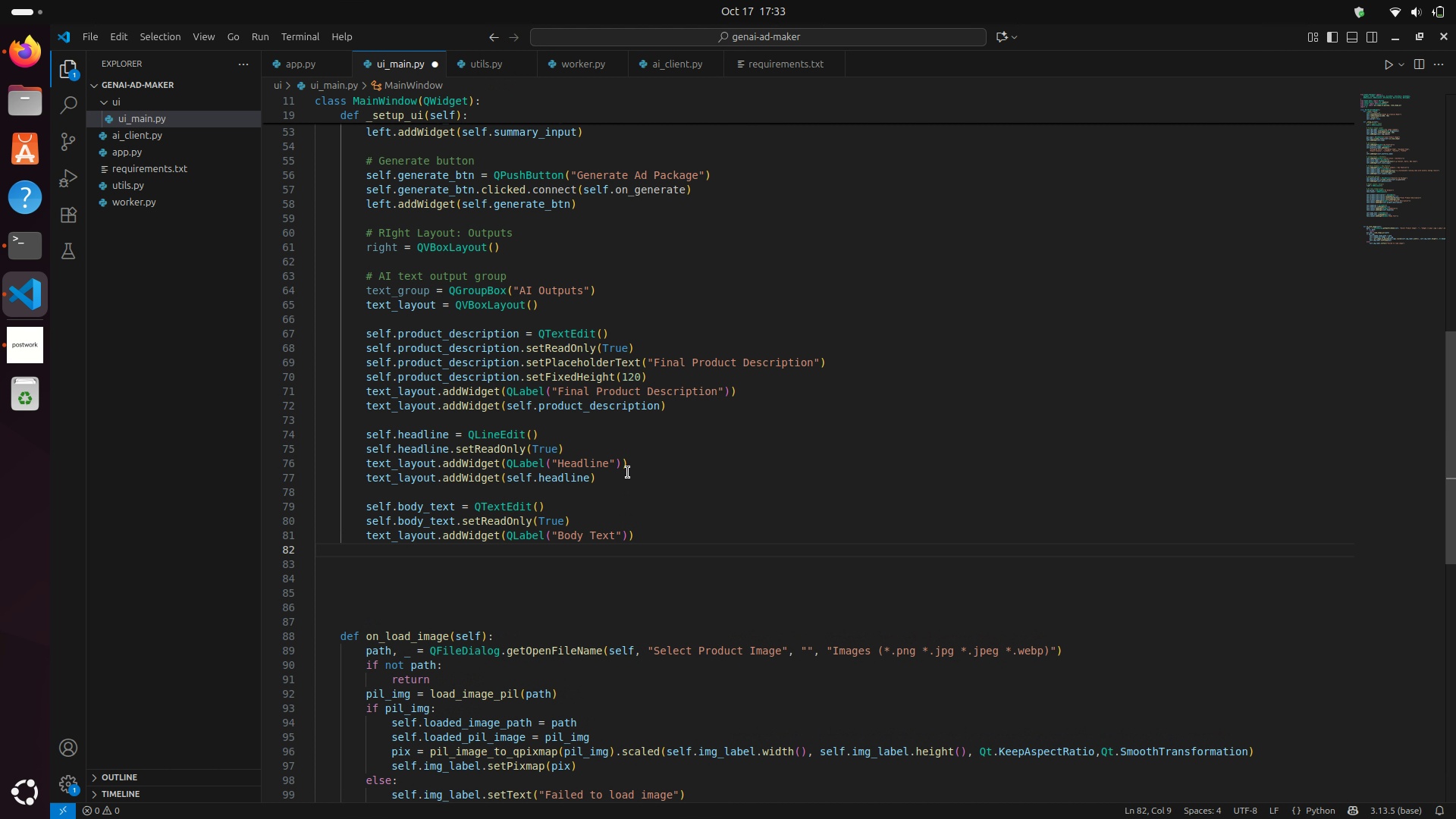 
type(te)
 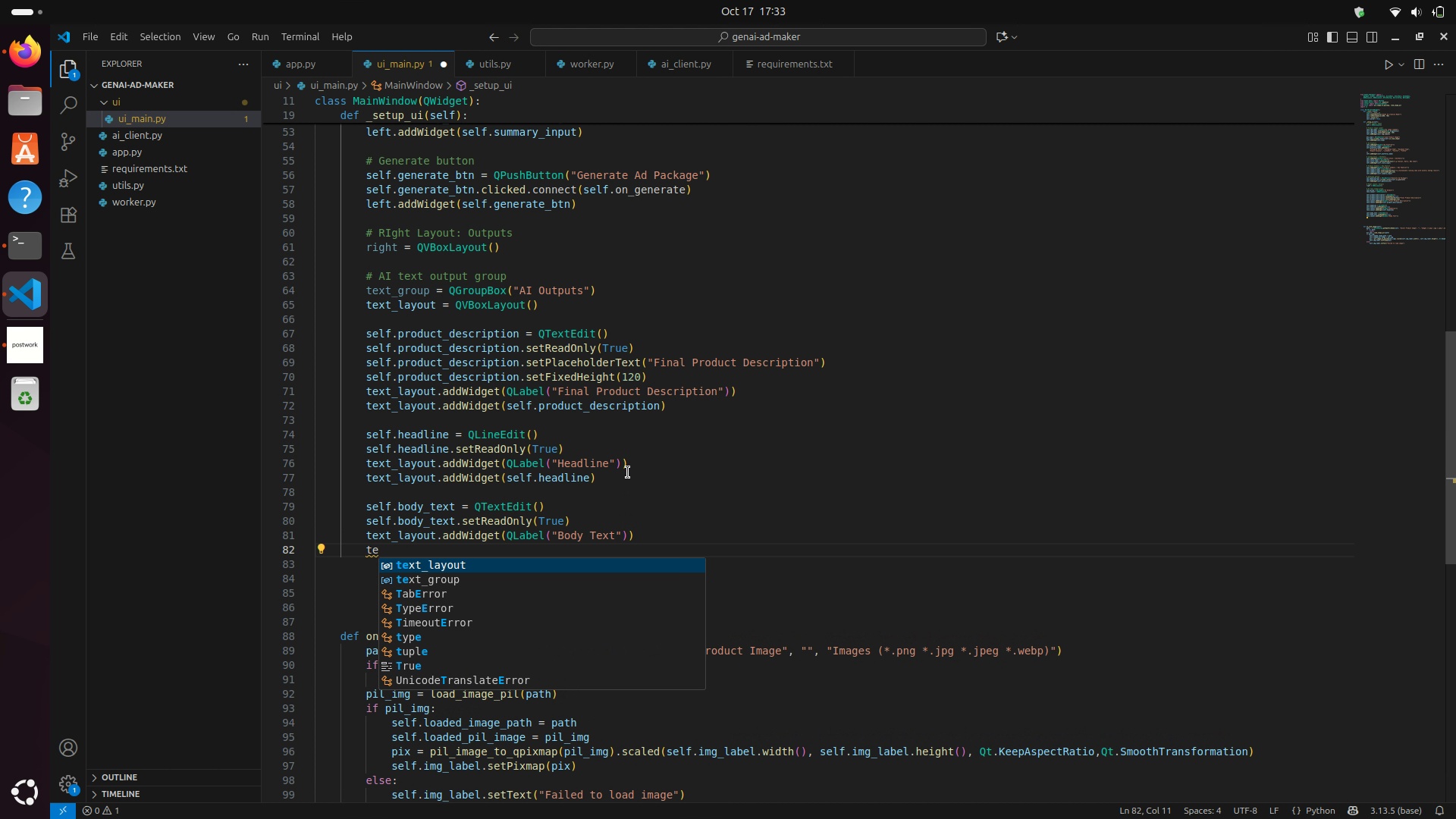 
key(Enter)
 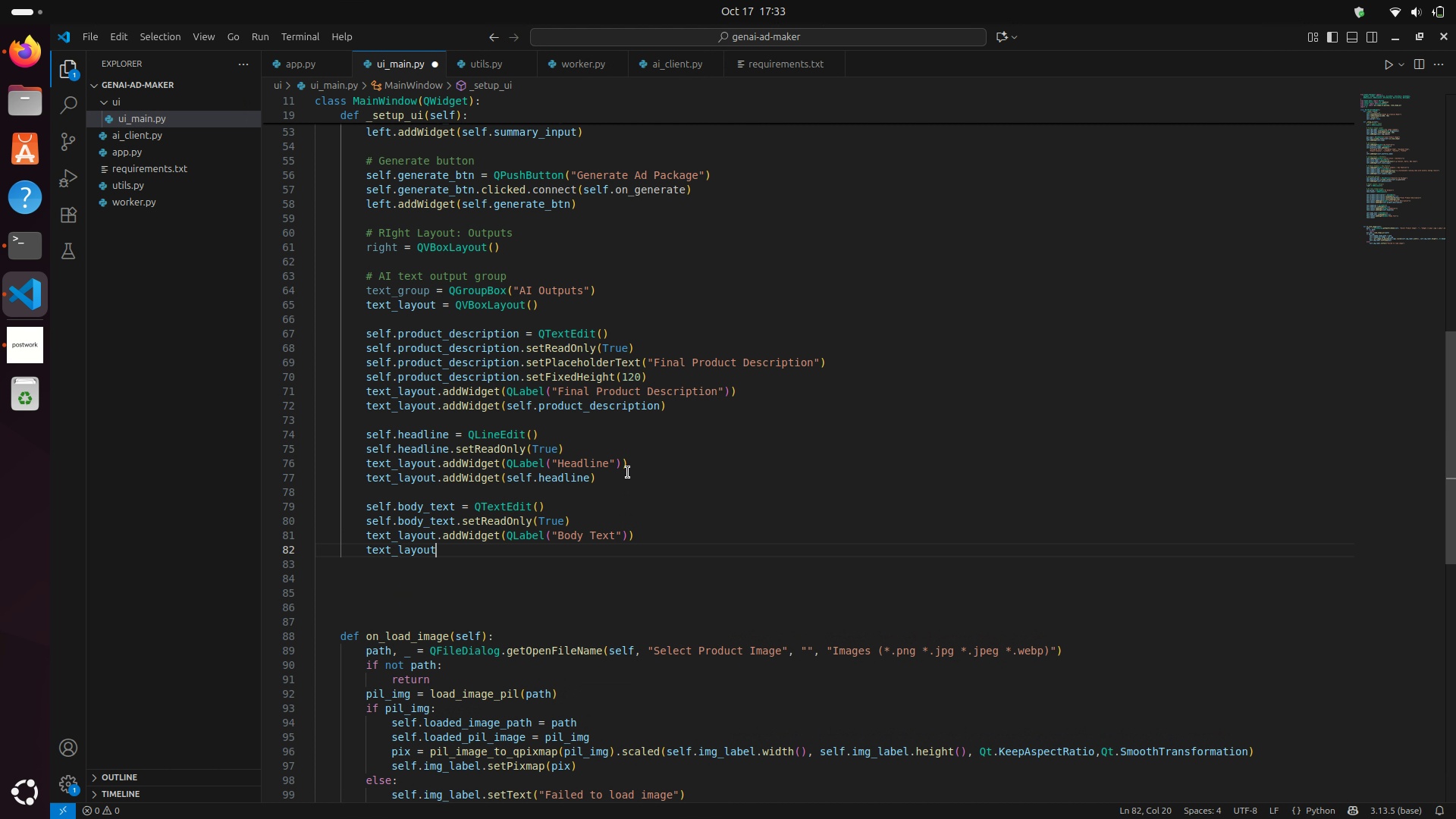 
type(.addw)
 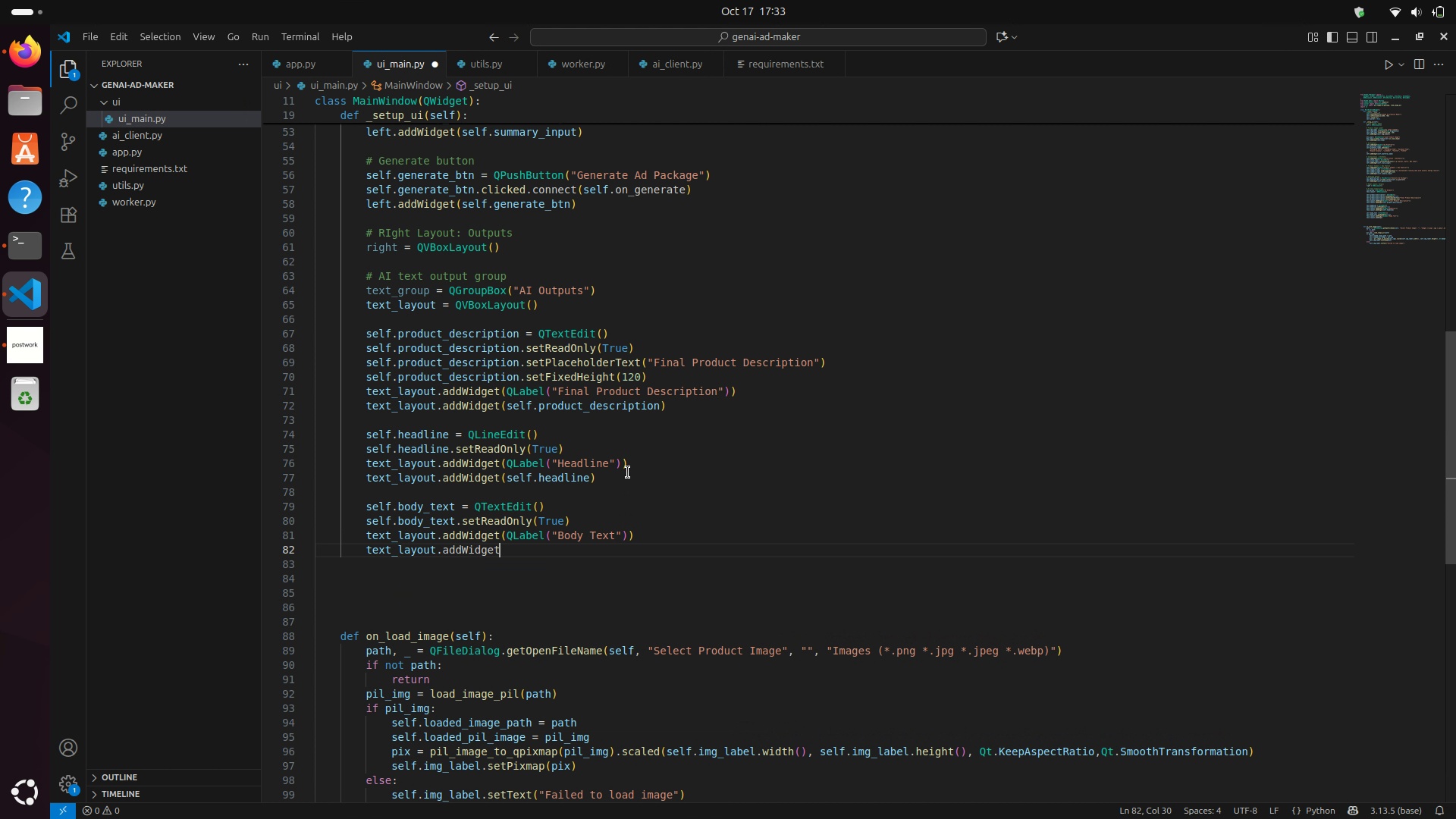 
key(Enter)
 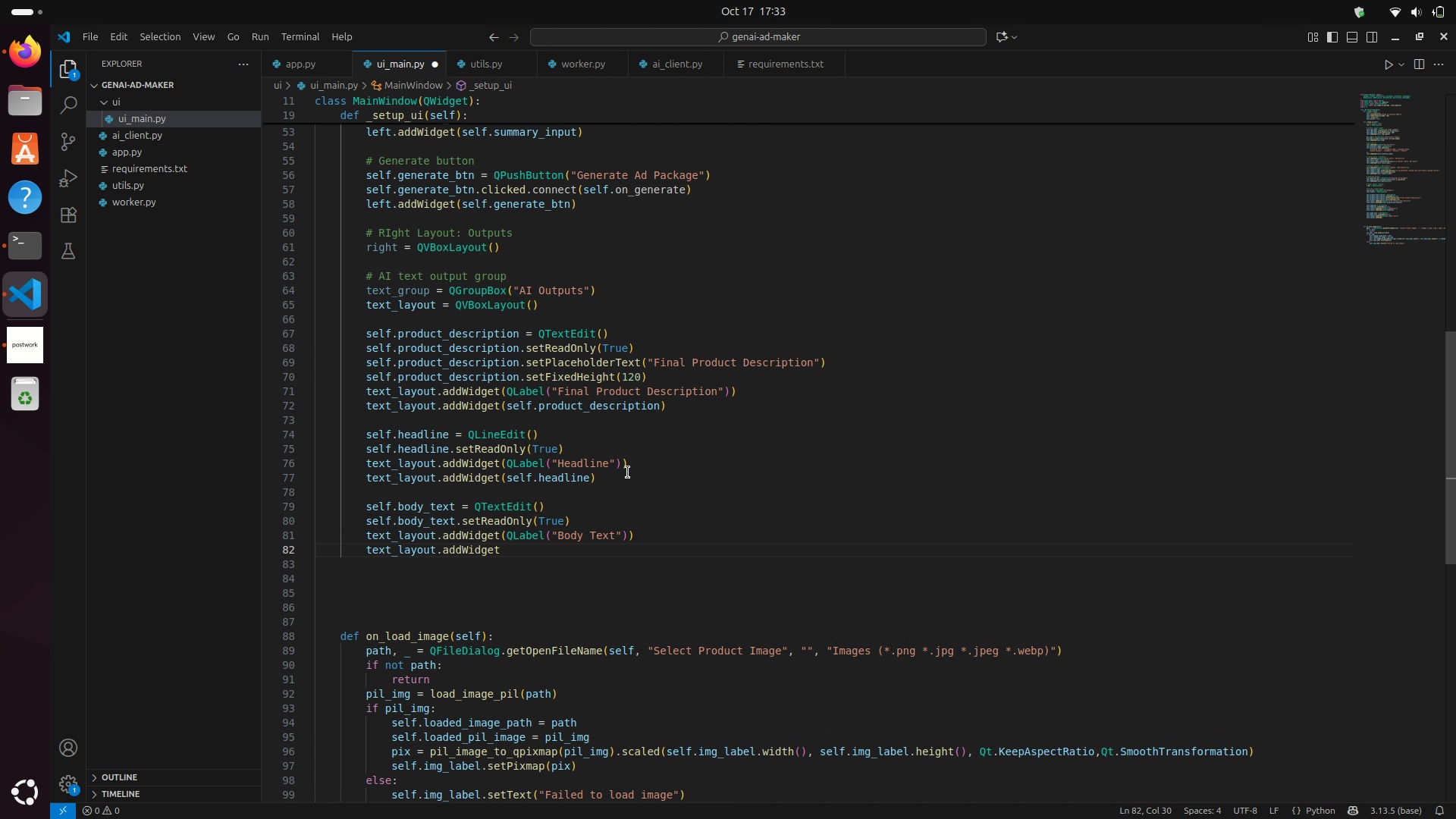 
type((self.bod)
 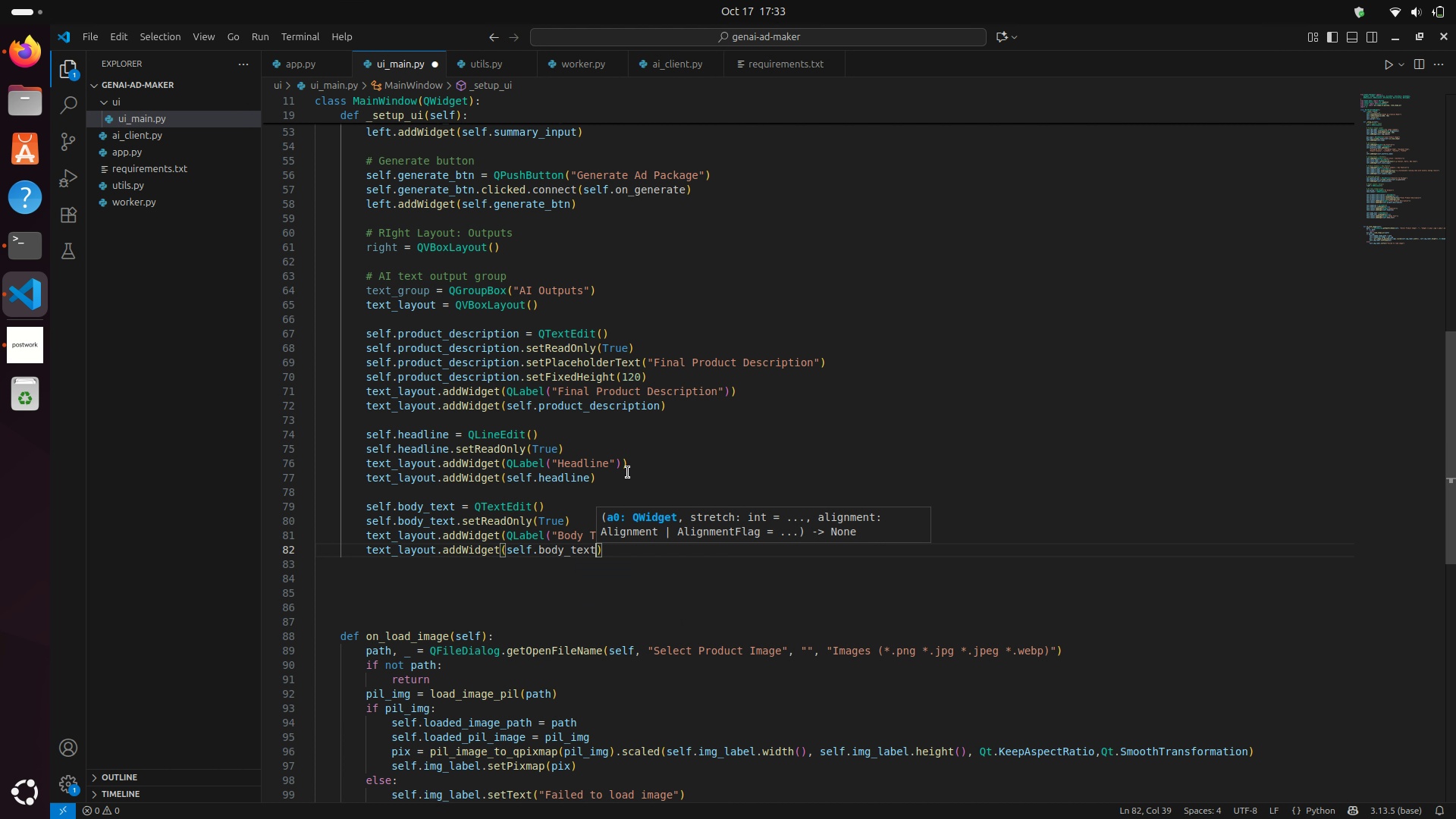 
key(Enter)
 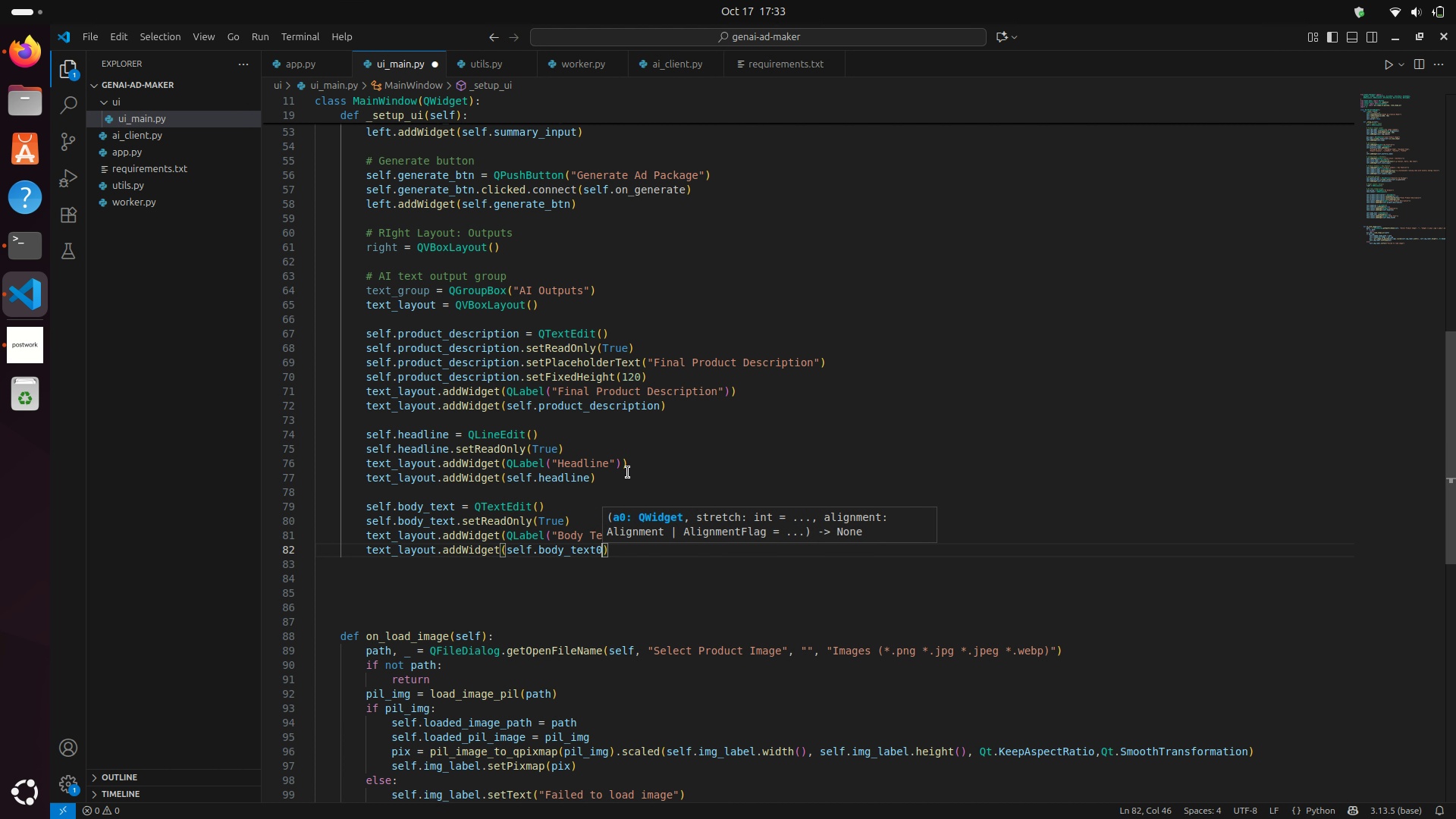 
key(Numpad0)
 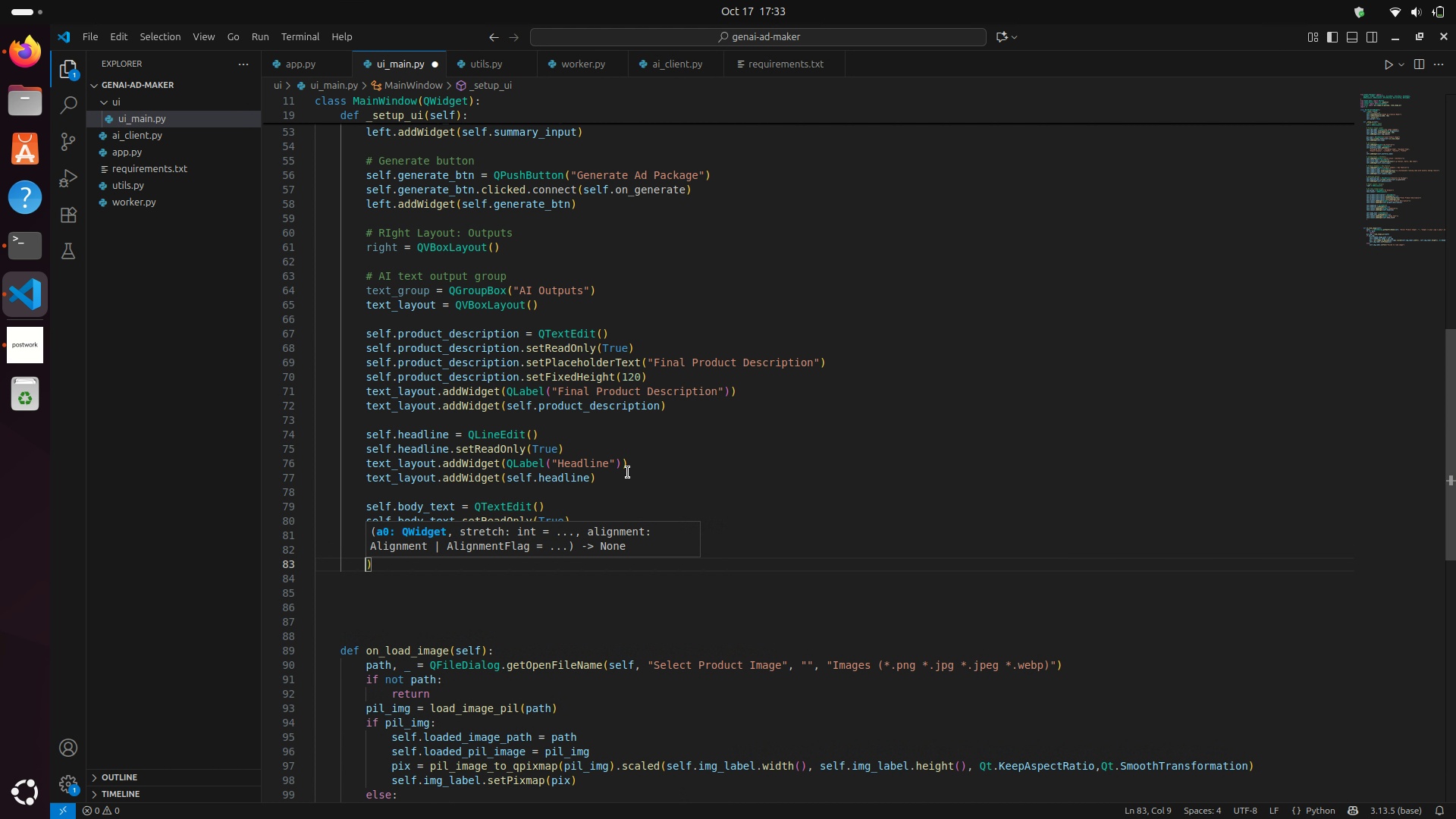 
key(Enter)
 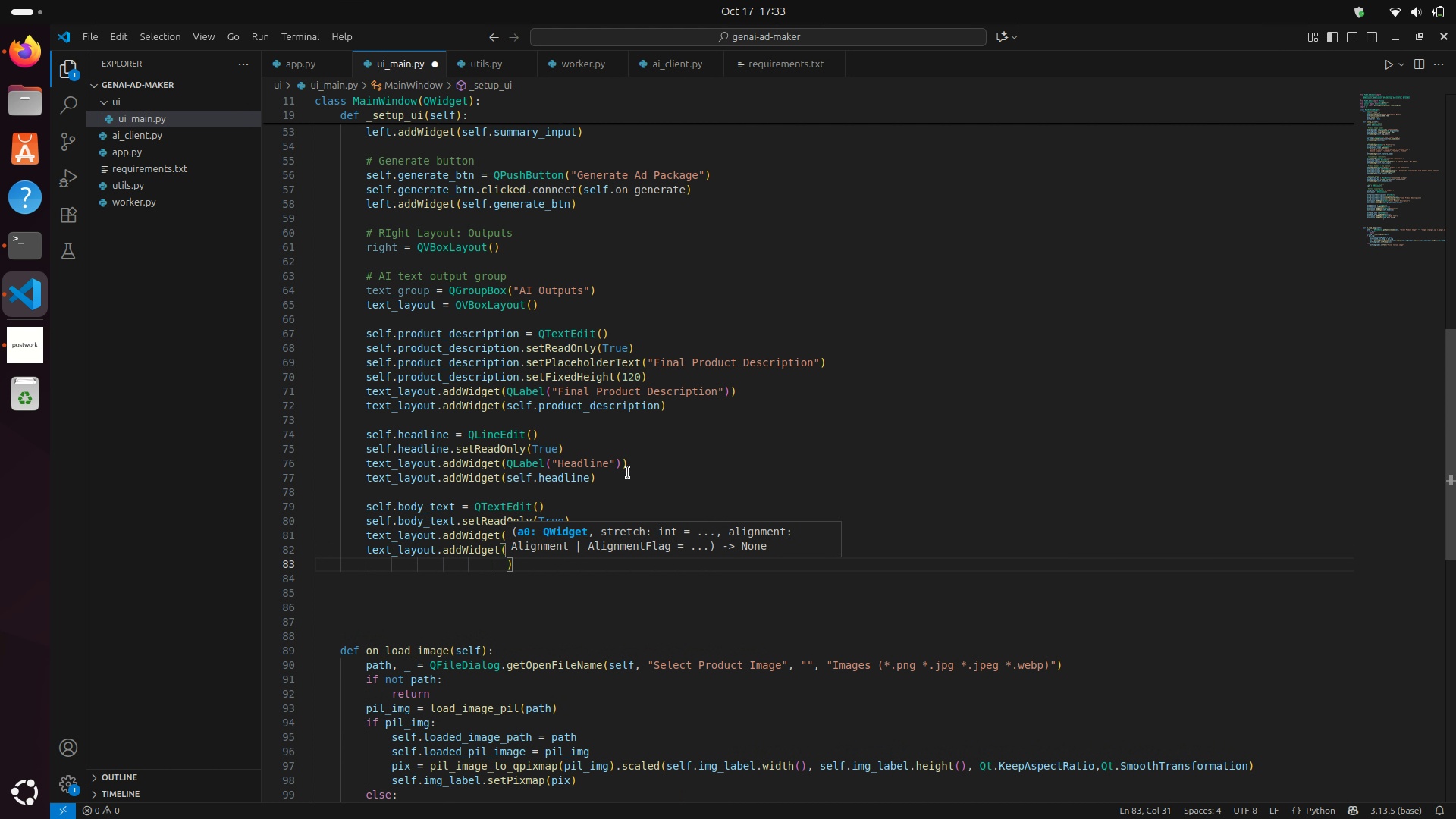 
key(Control+Z)
 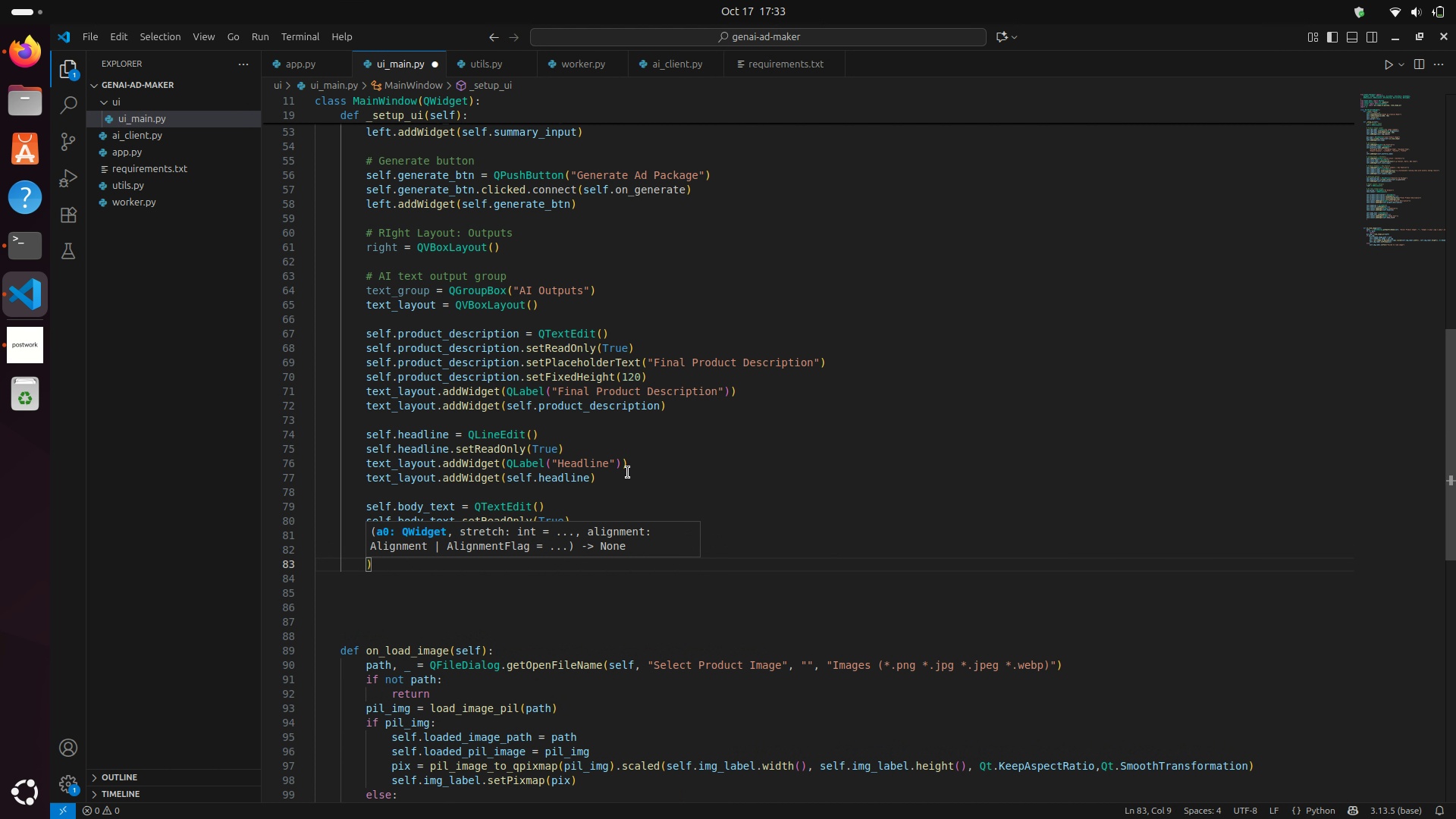 
key(Control+Z)
 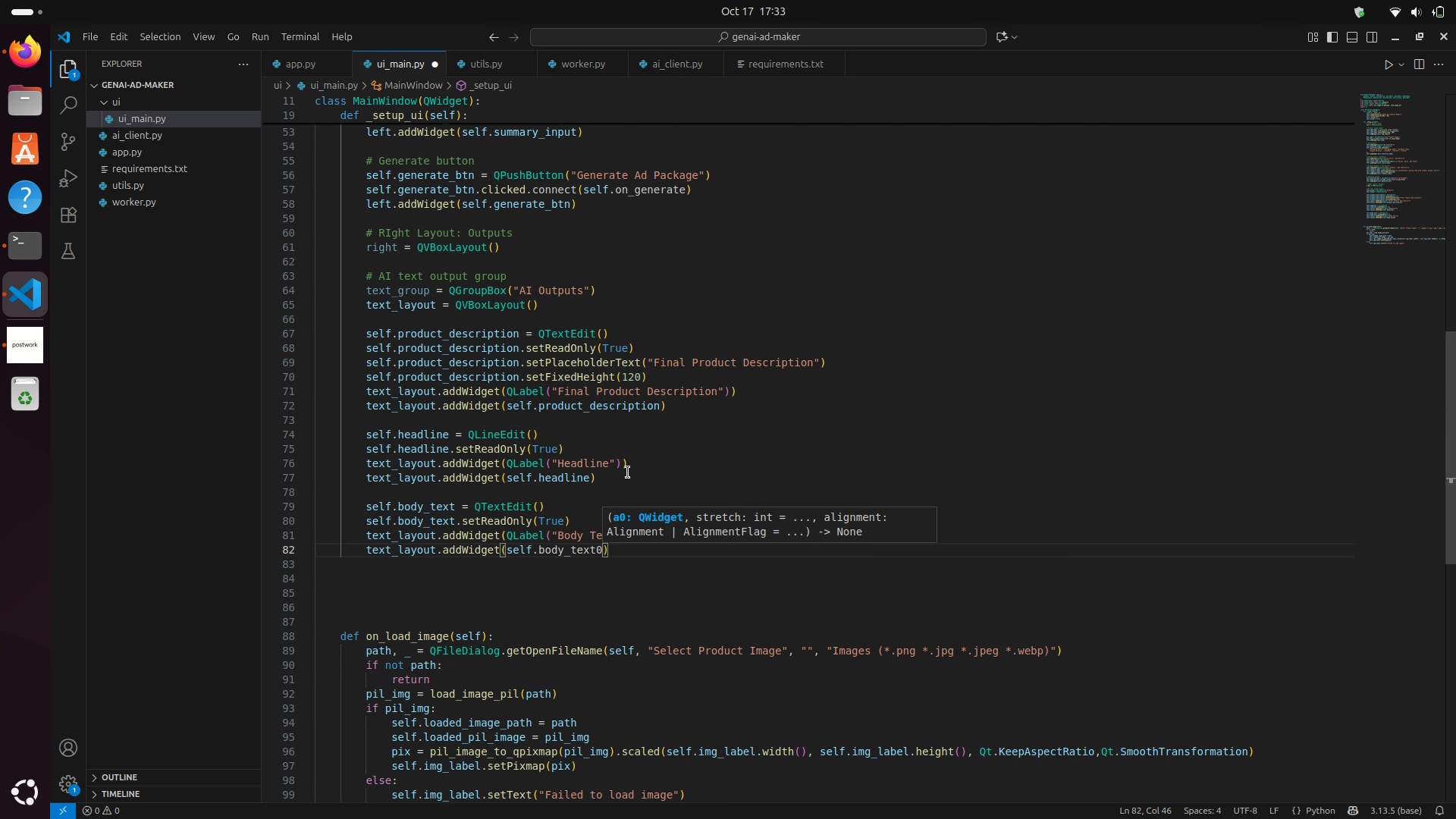 
key(ArrowRight)
 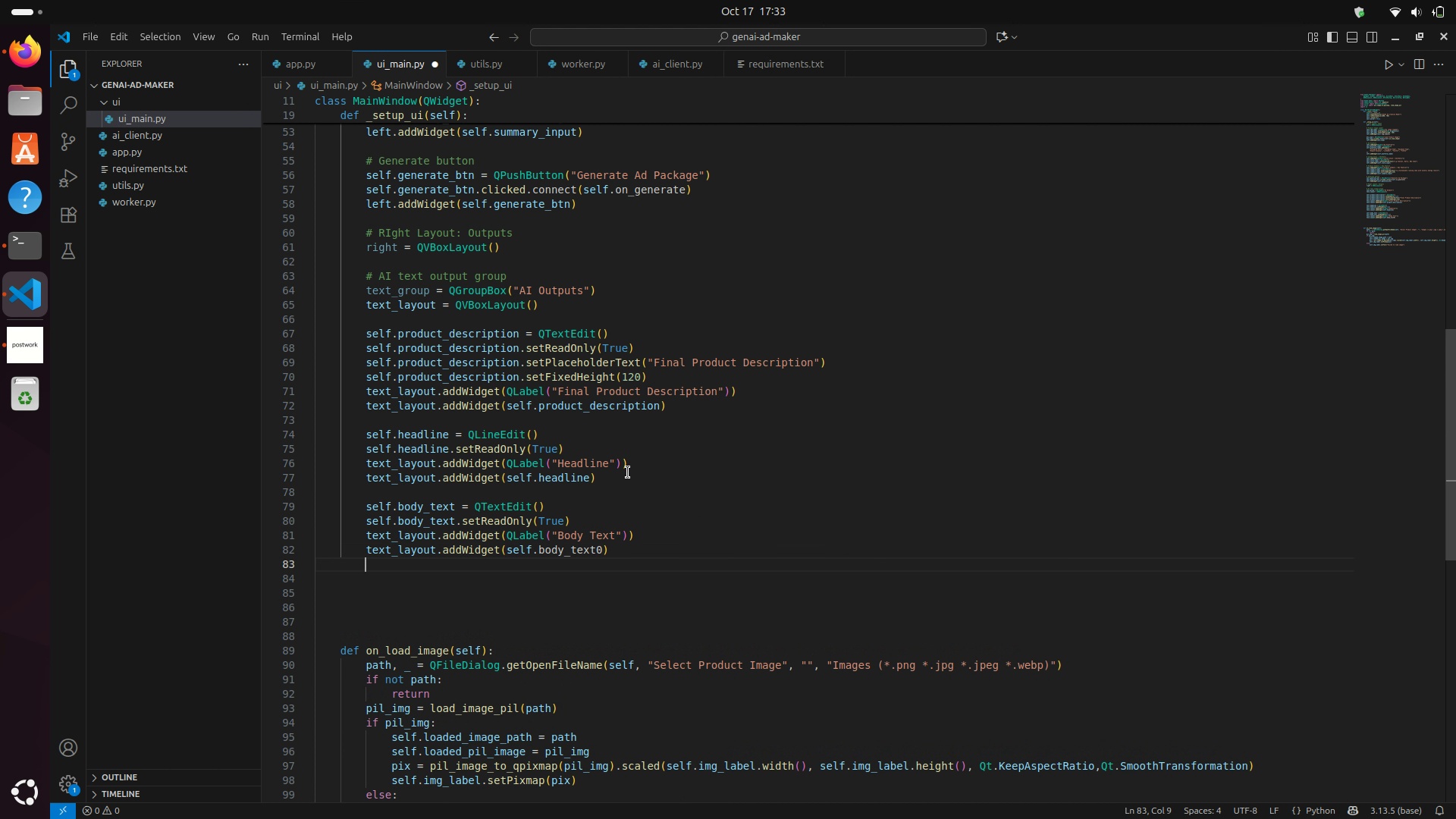 
key(Enter)
 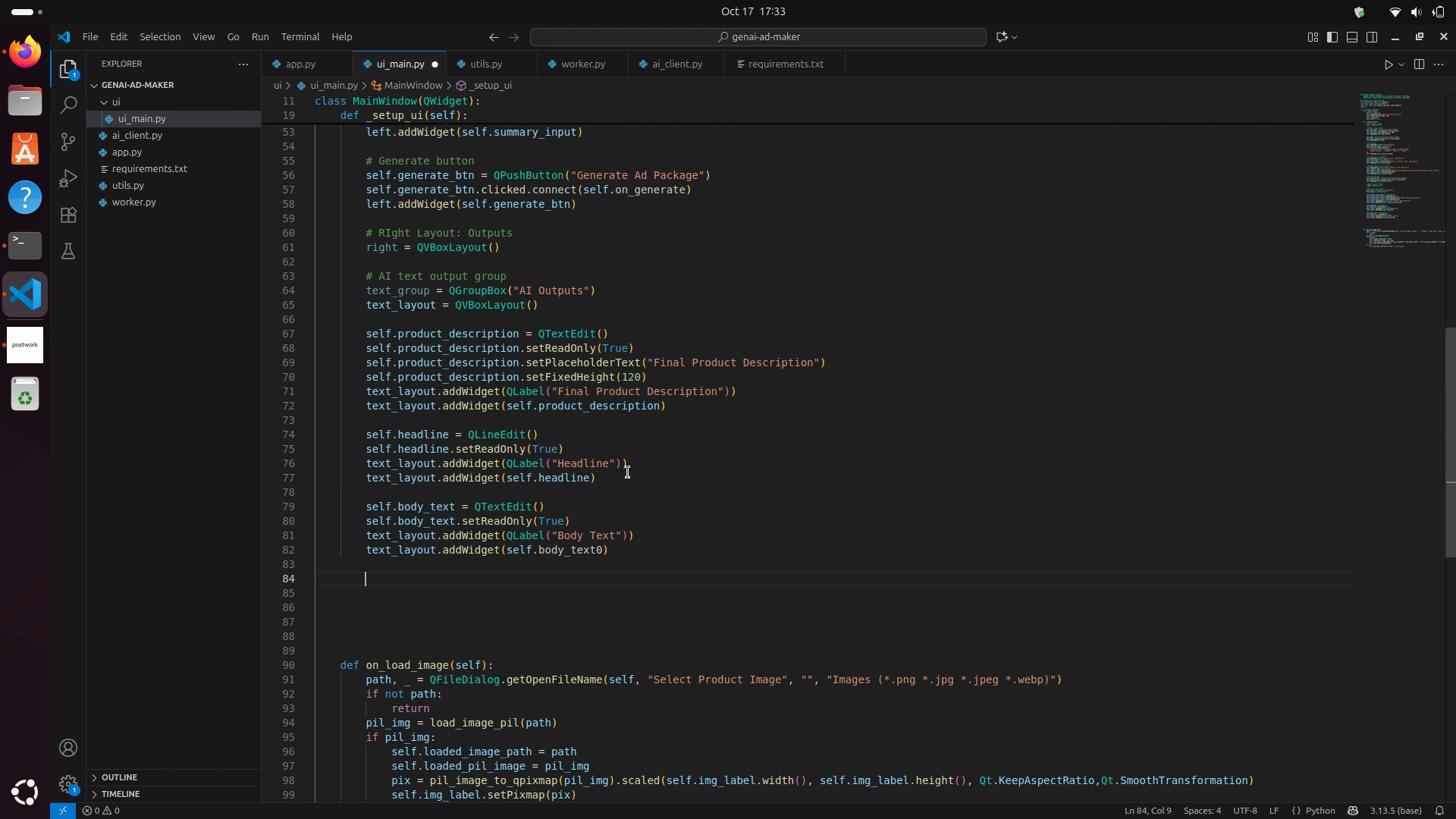 
key(Enter)
 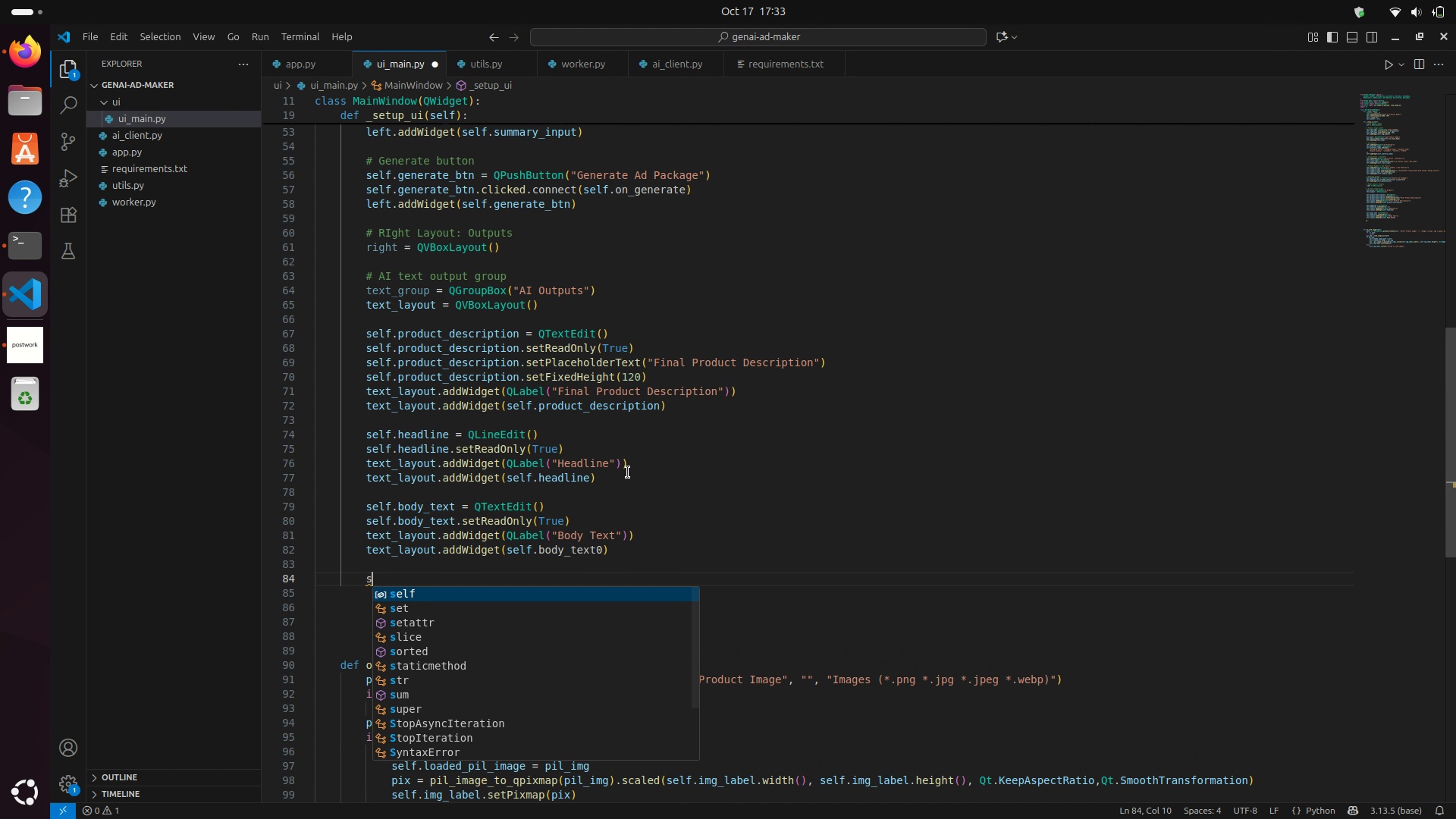 
type(self.)
 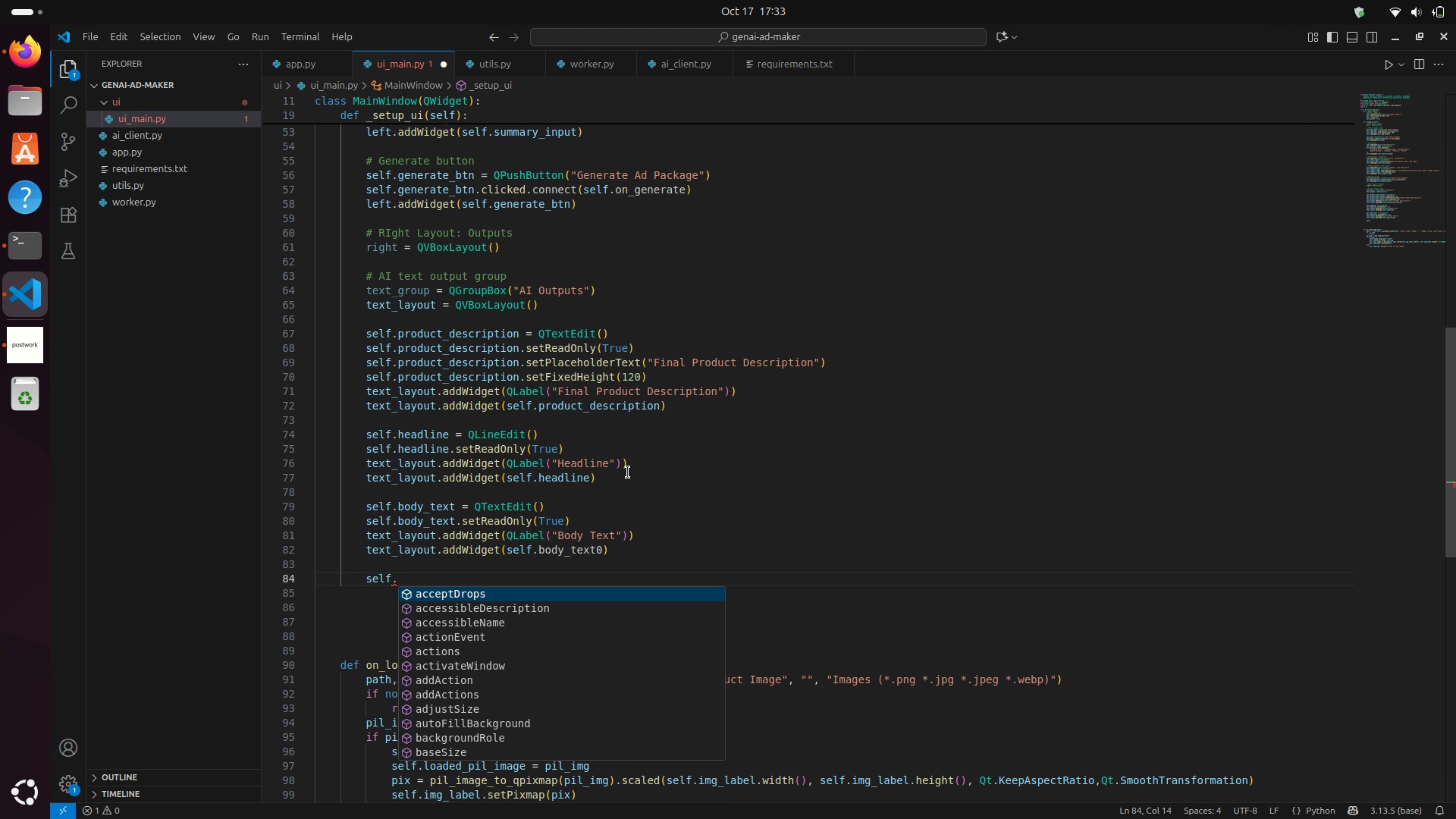 
type(cgta )
key(Backspace)
key(Backspace)
key(Backspace)
key(Backspace)
type(ta = QLi)
 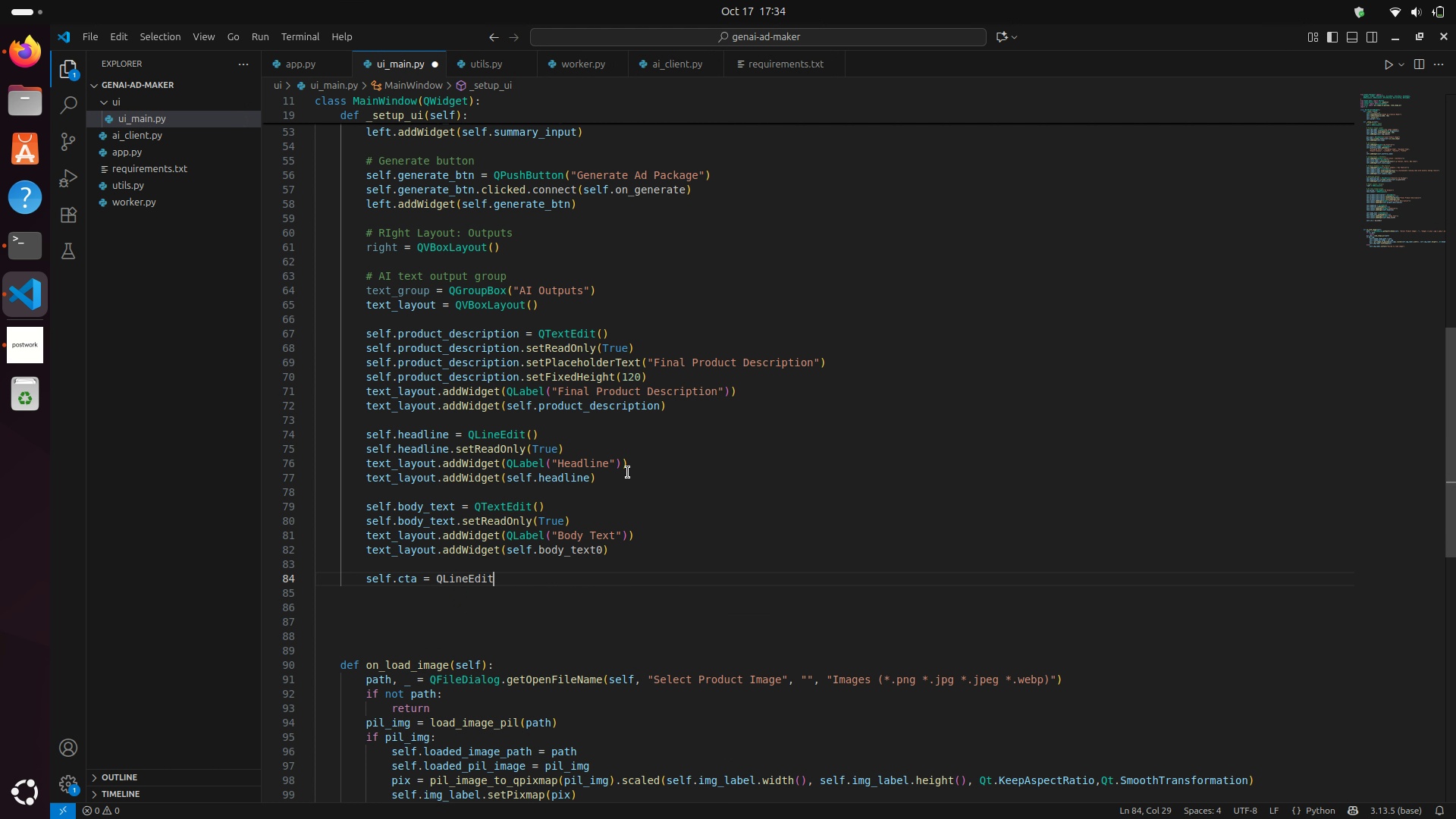 
 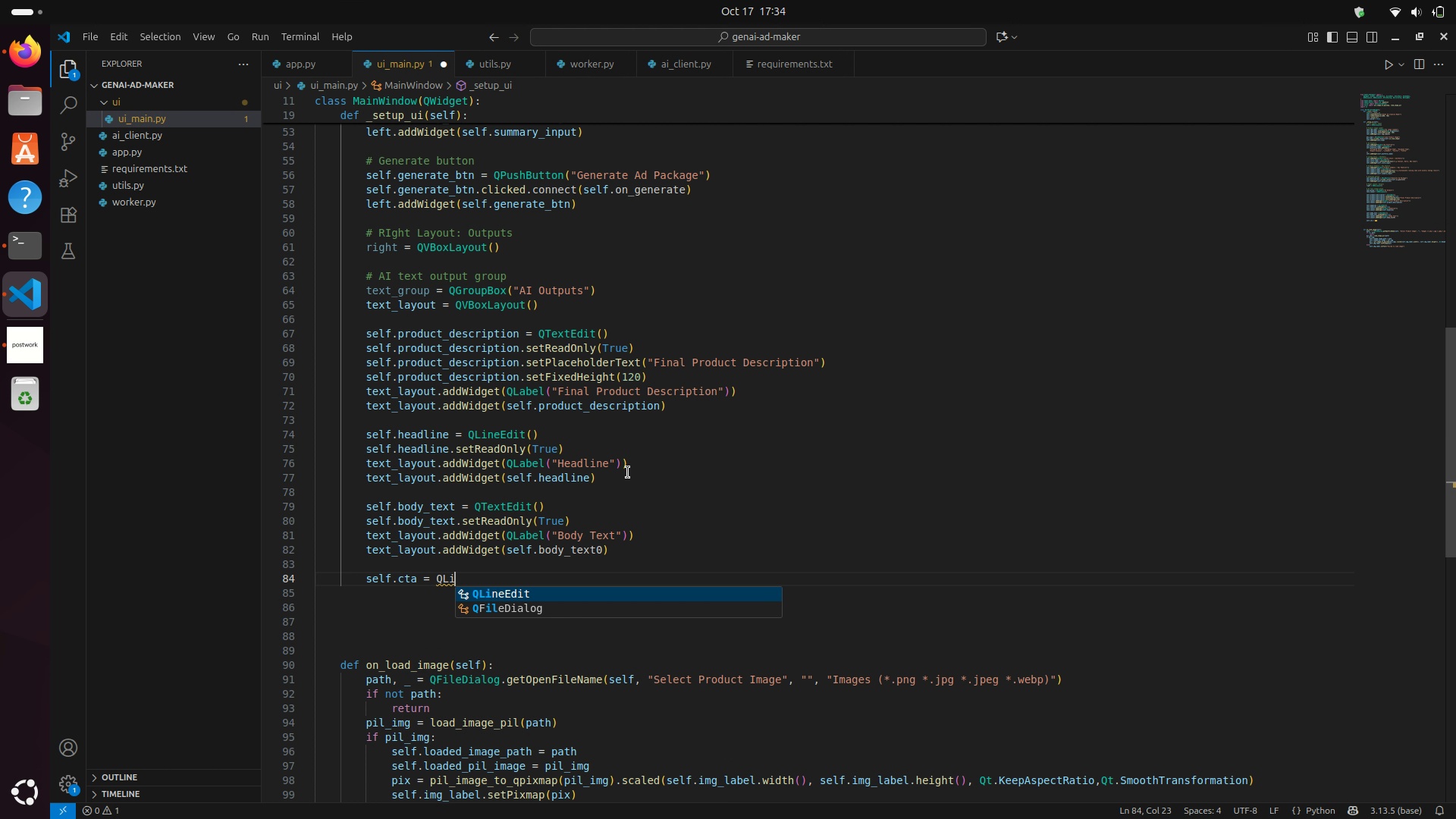 
key(Enter)
 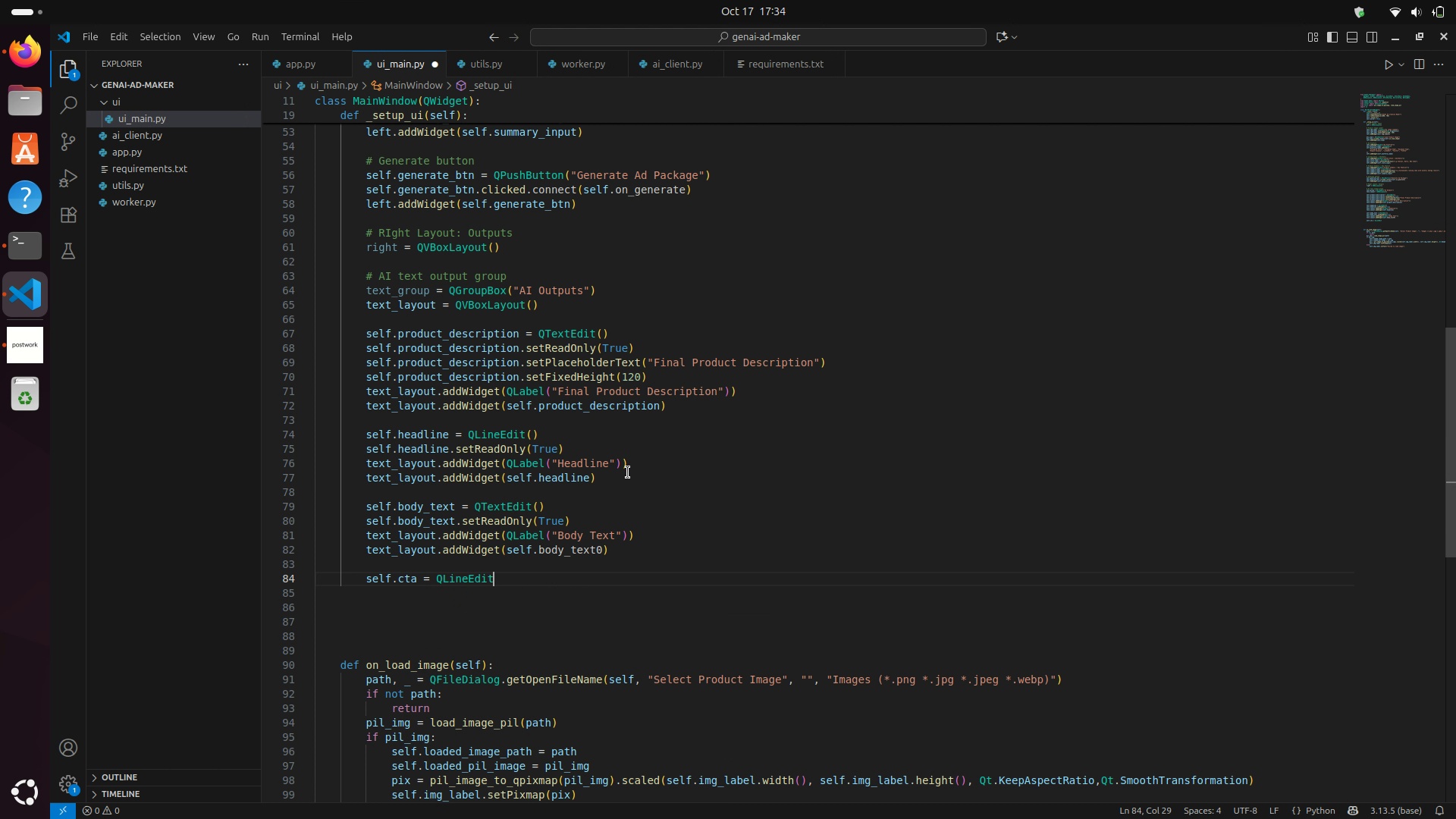 
key(Shift+9)
 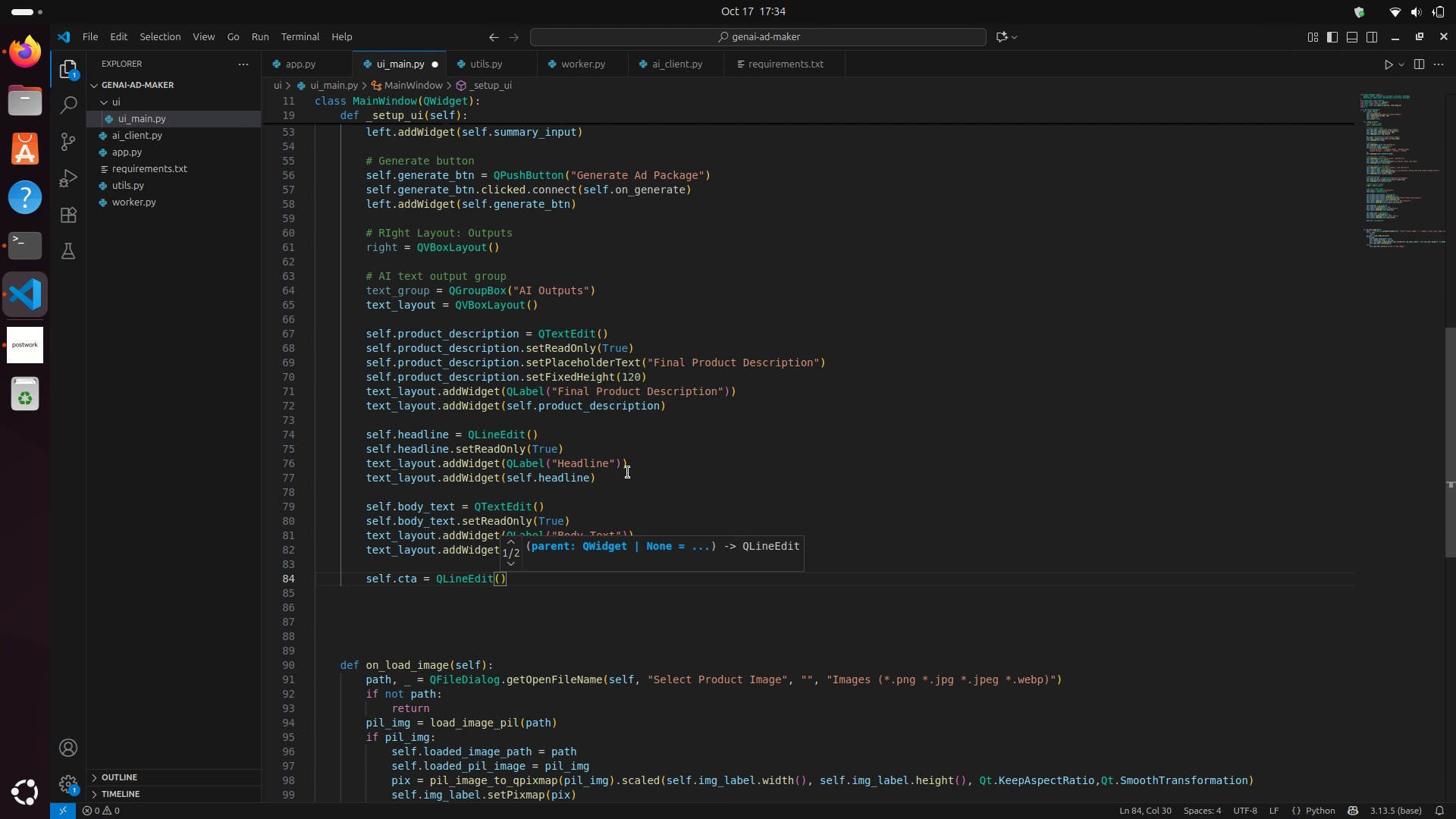 
key(ArrowRight)
 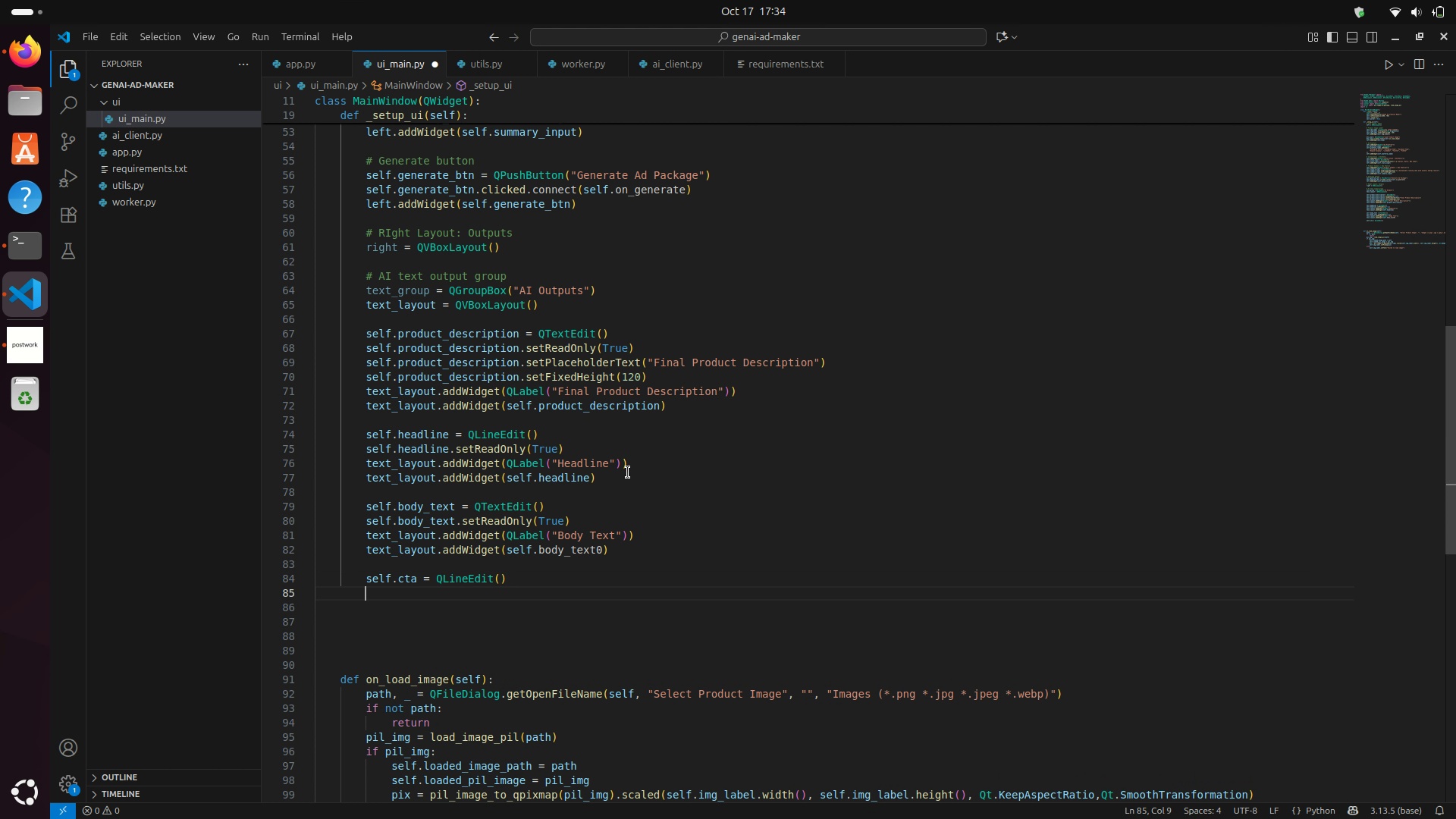 
key(Enter)
 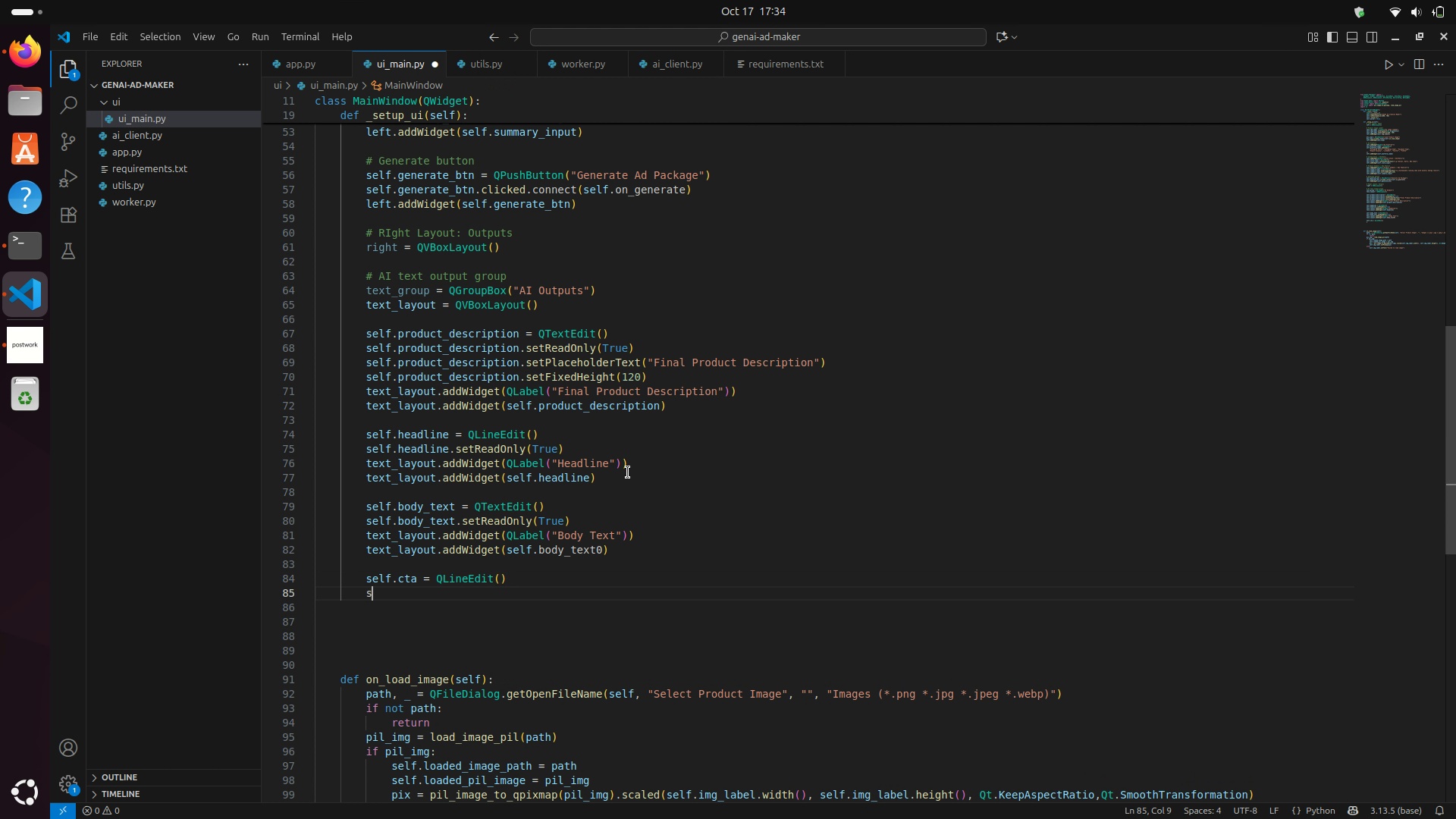 
type(seld)
key(Backspace)
type(f.cta)
 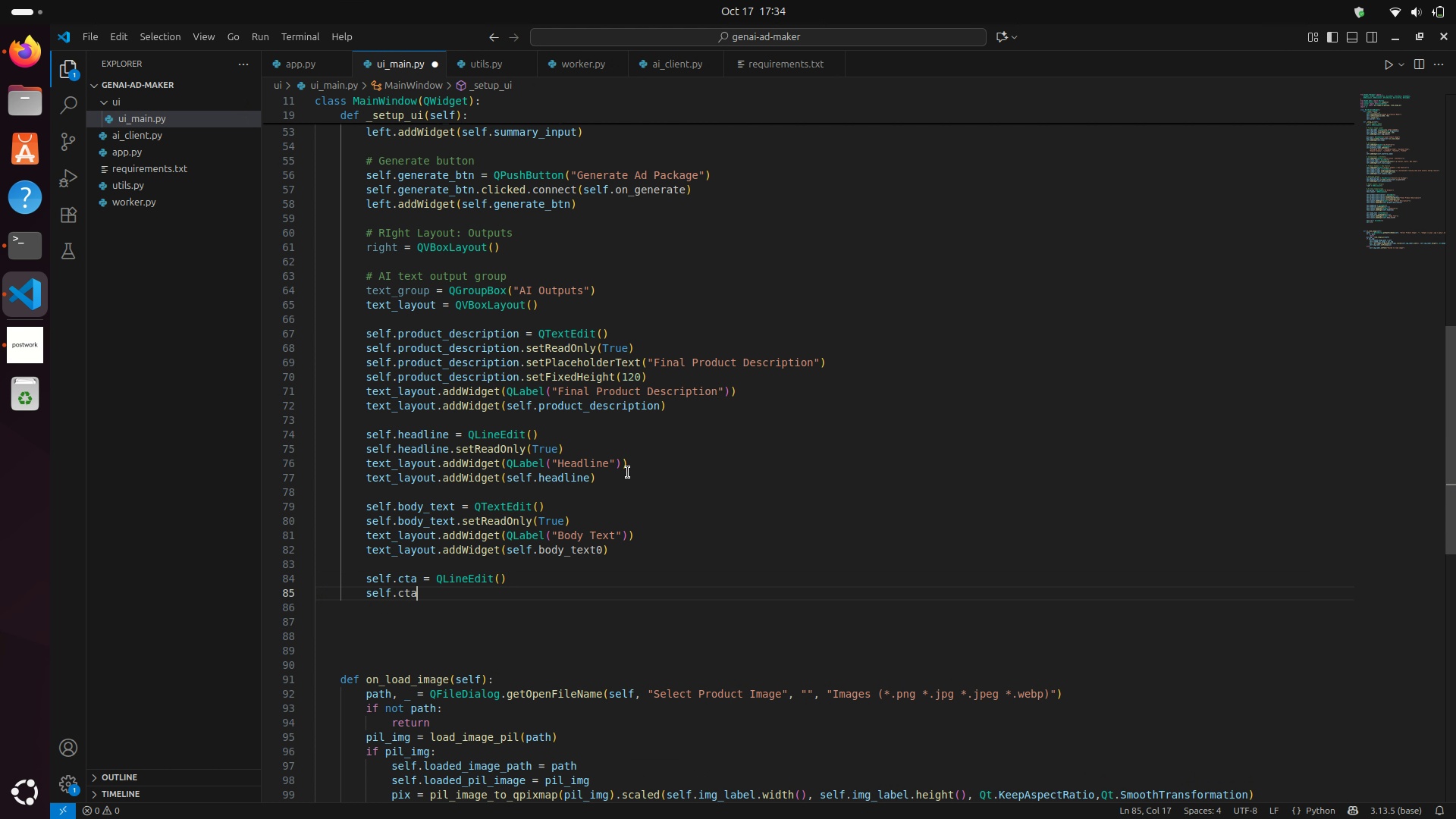 
key(Enter)
 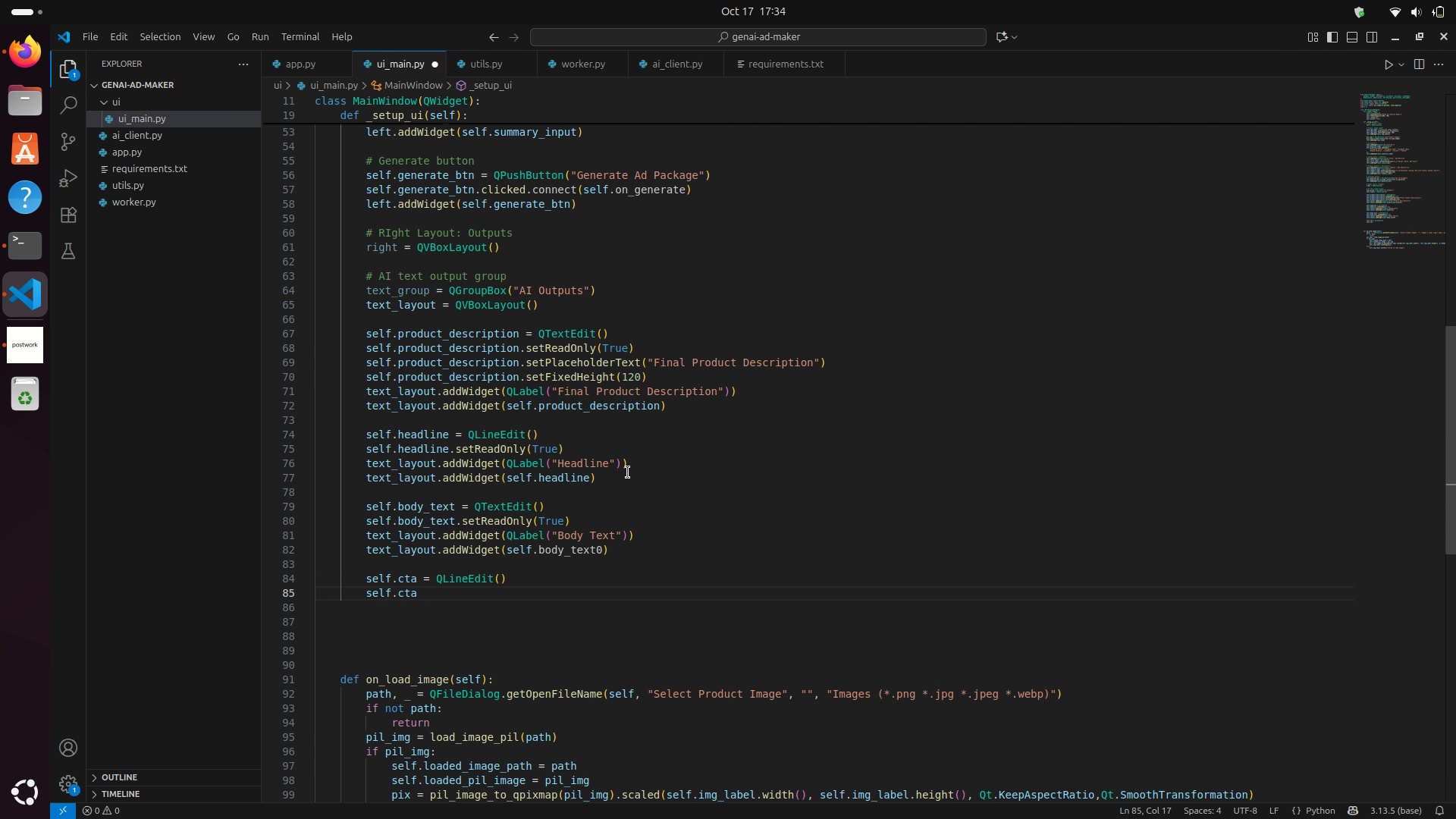 
type(.setRE)
 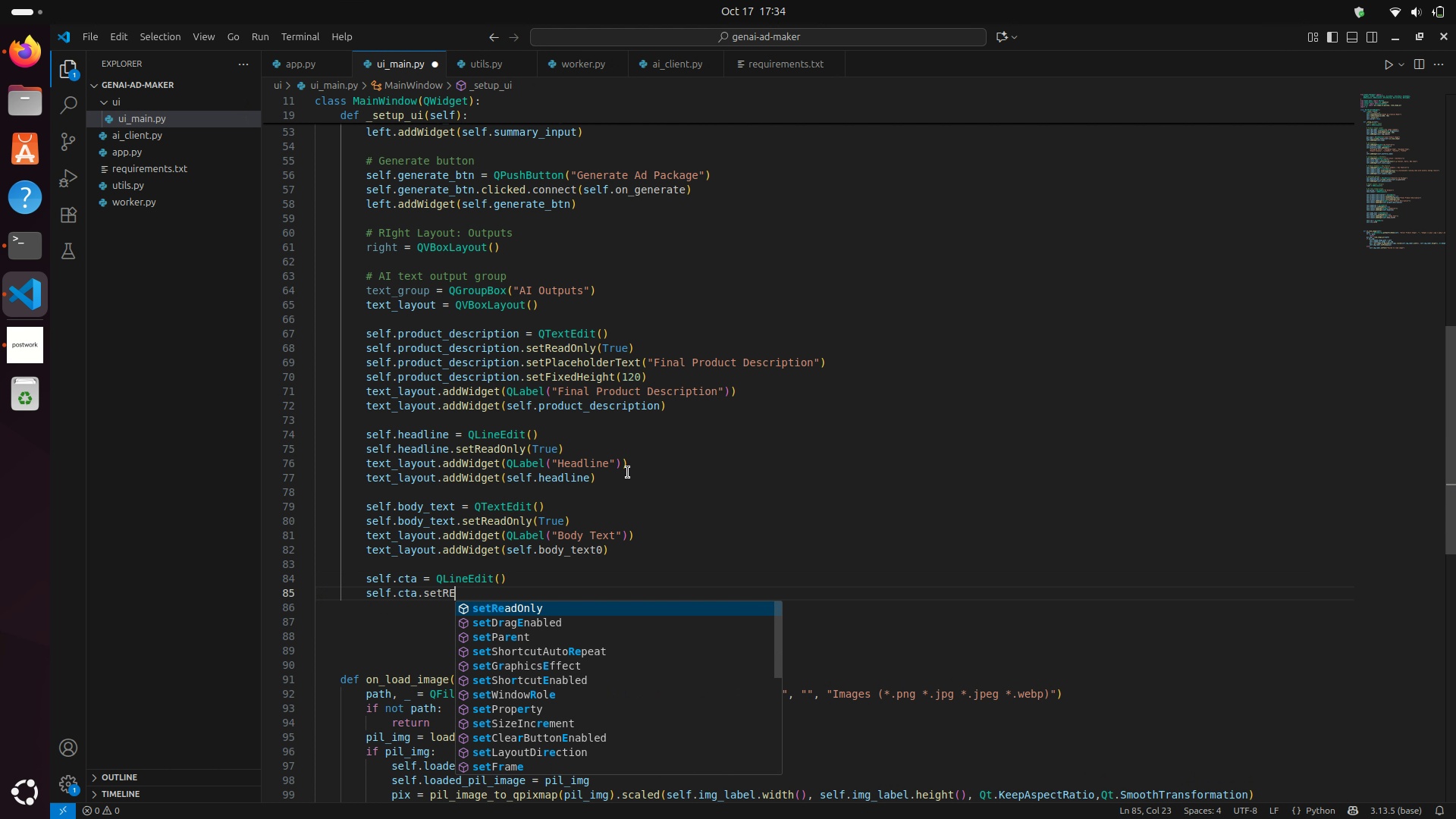 
key(Enter)
 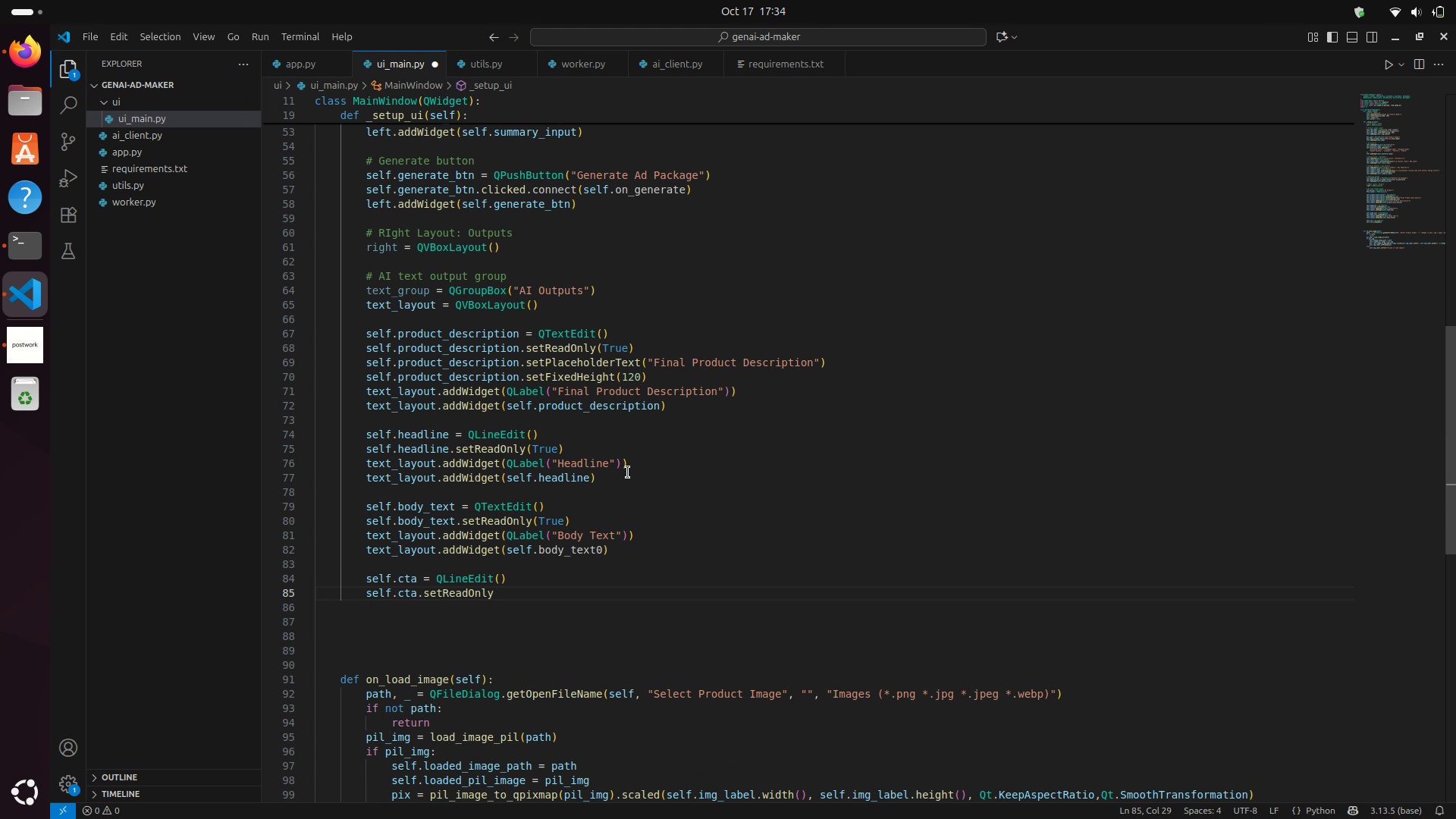 
type((tr)
 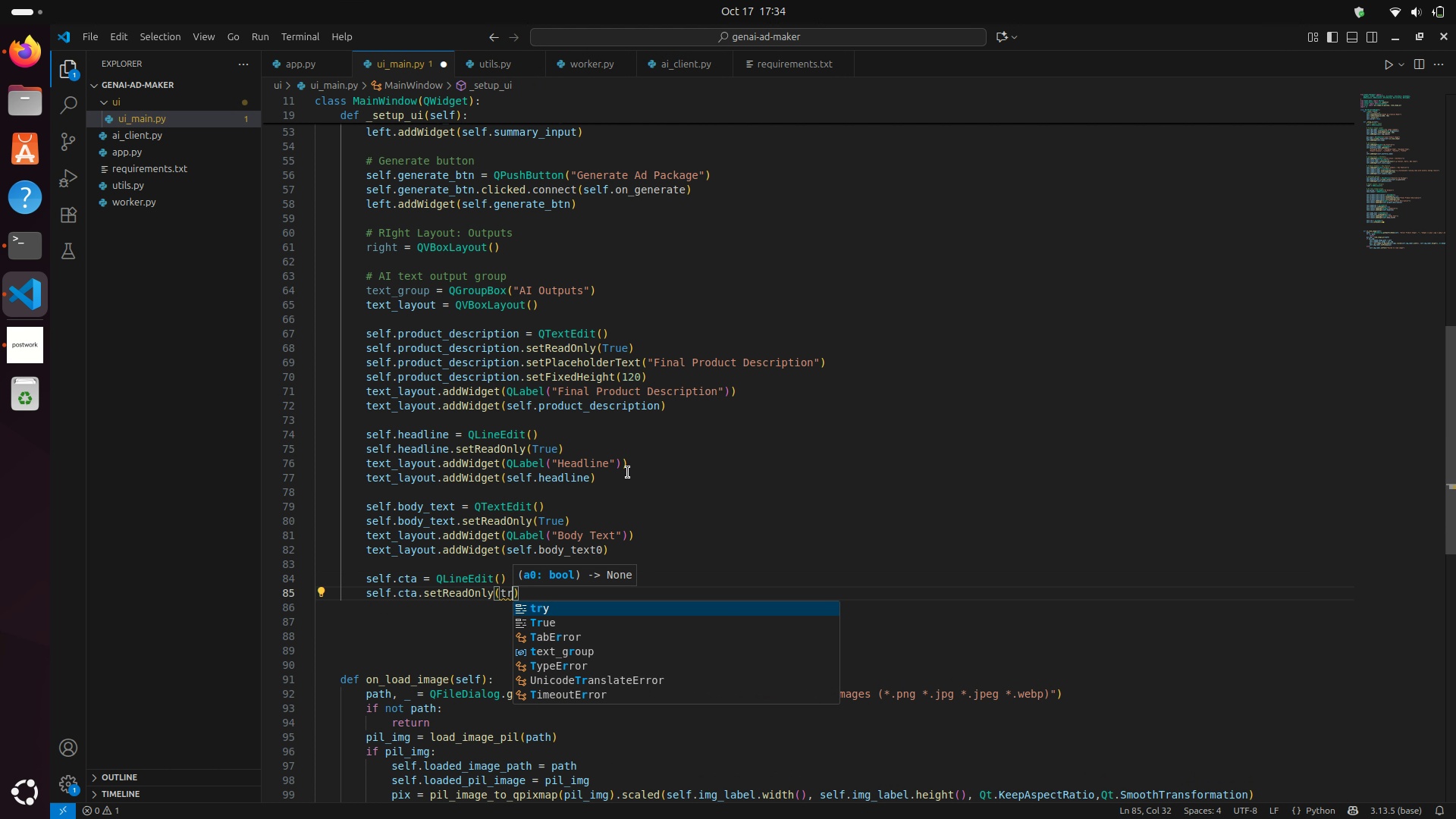 
key(ArrowDown)
 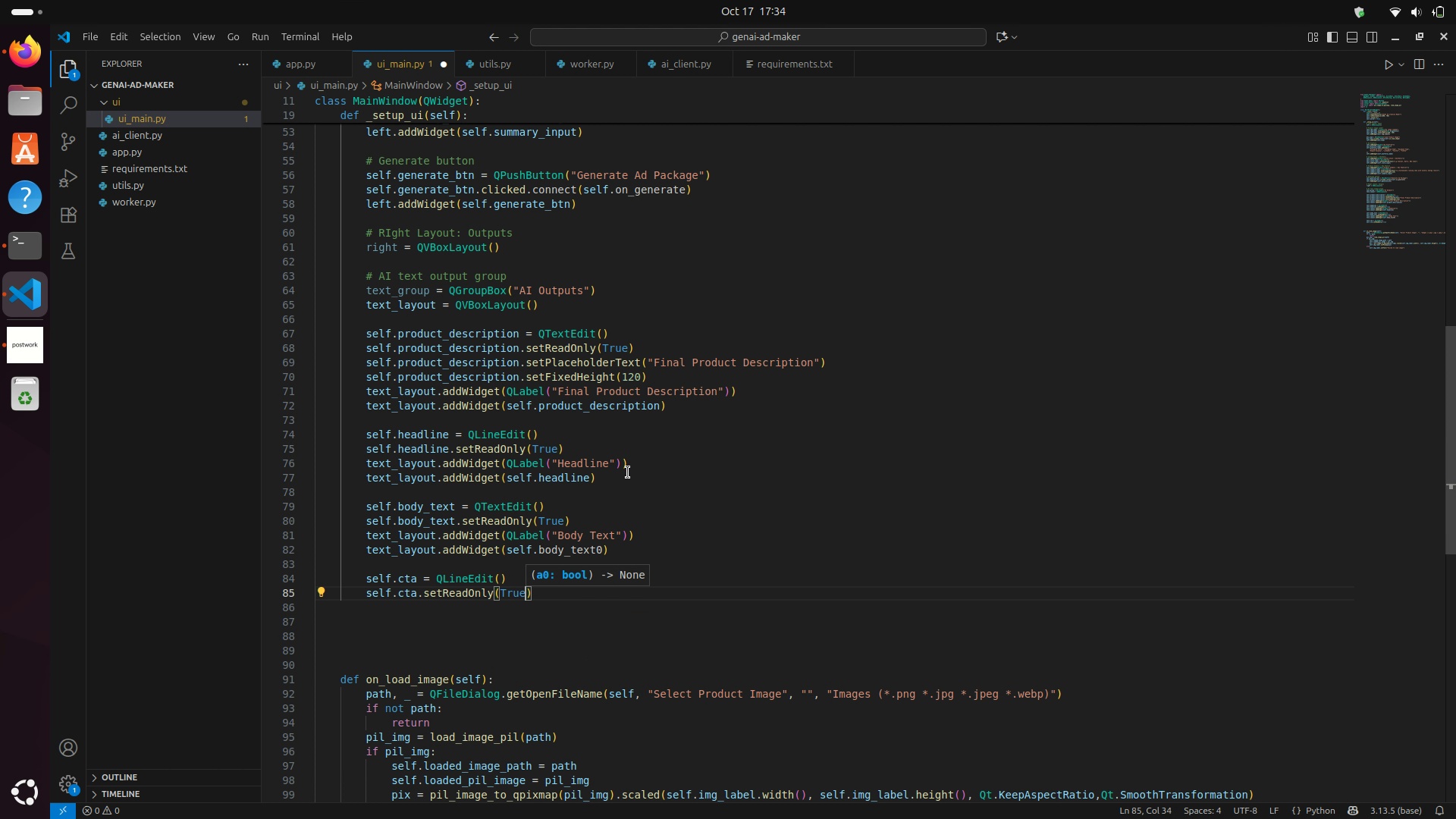 
key(Enter)
 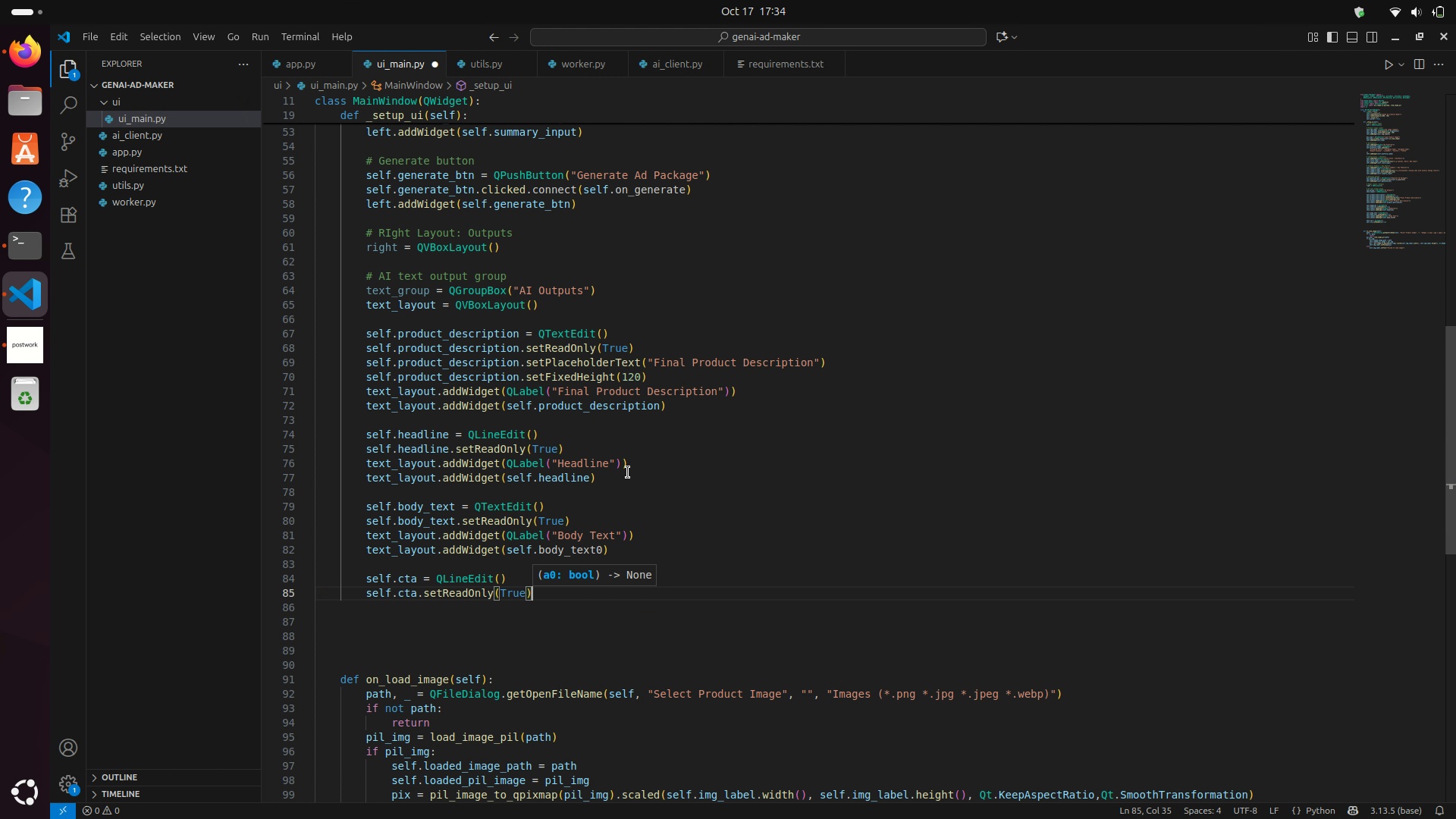 
key(ArrowRight)
 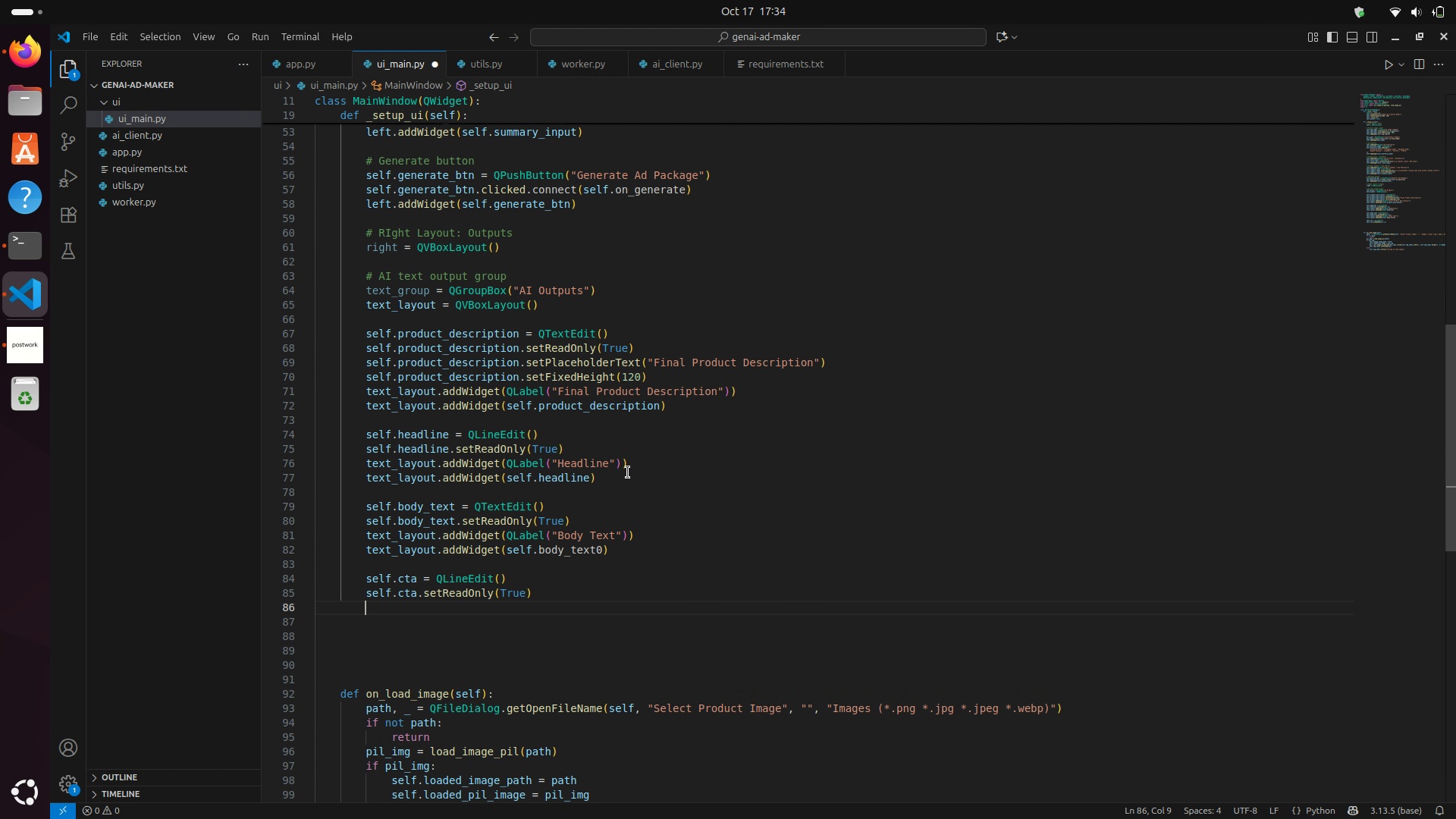 
key(Enter)
 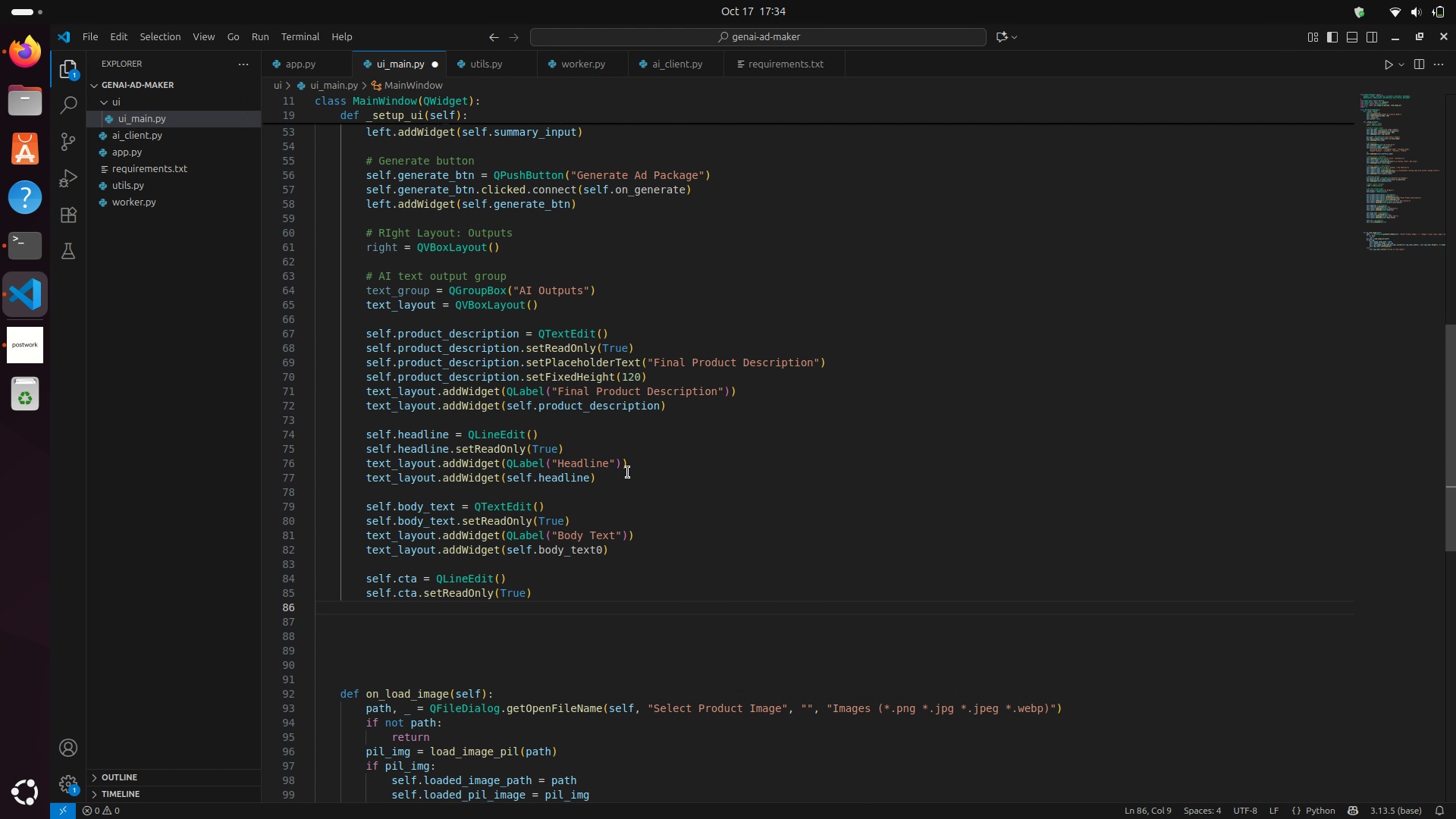 
type(text_lat)
key(Backspace)
type(you)
 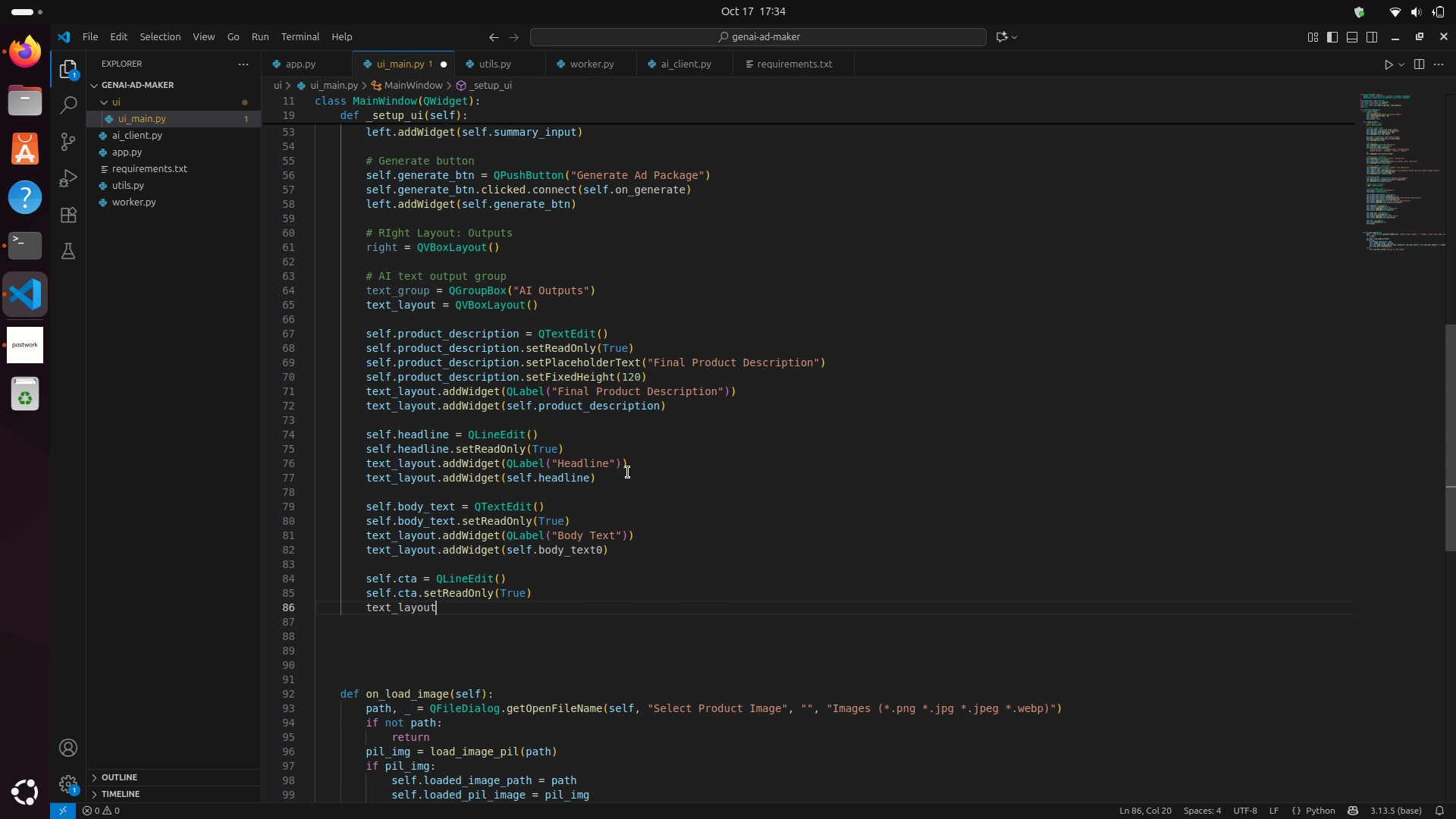 
key(Enter)
 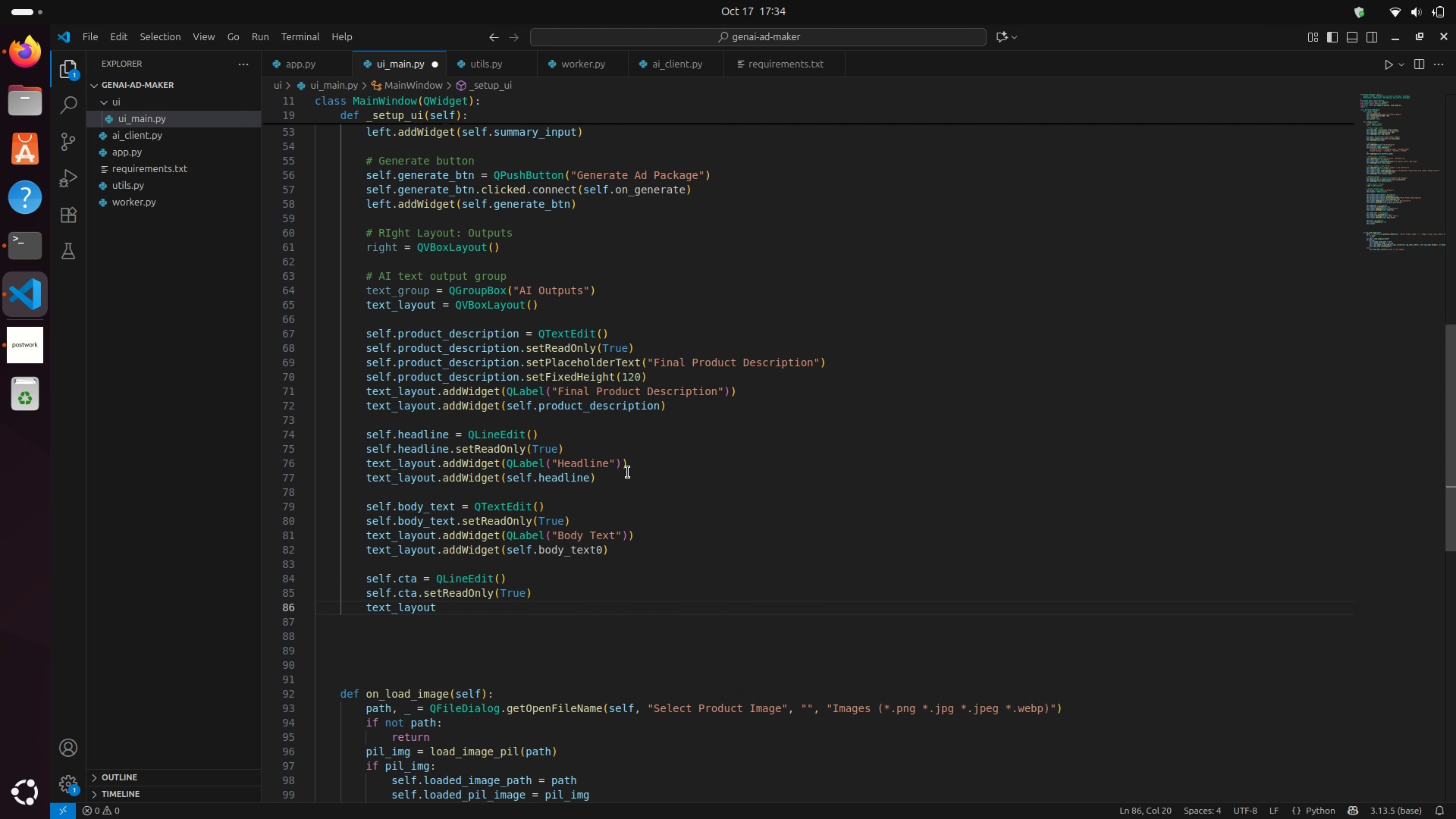 
type(.addw)
 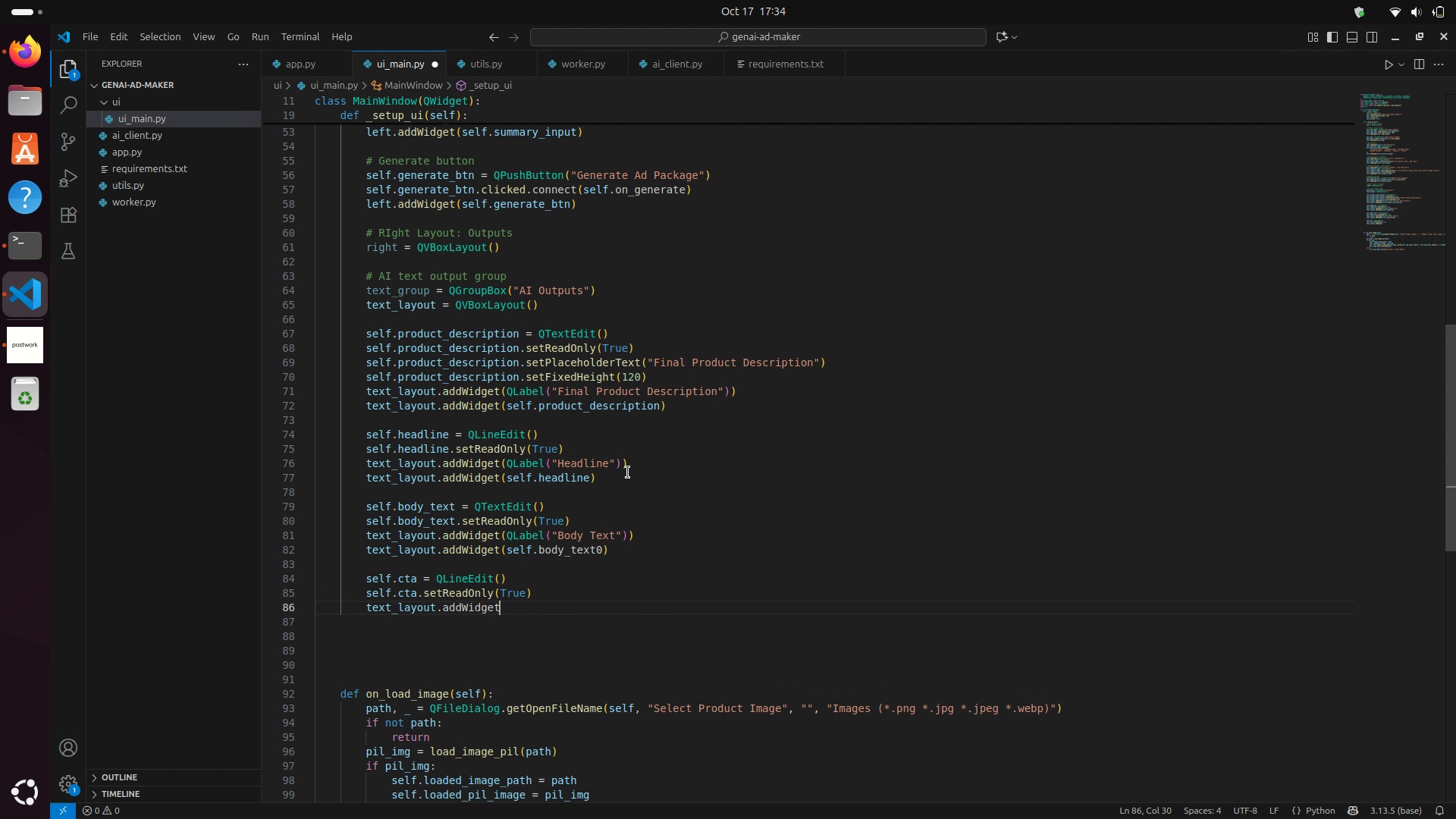 
key(Enter)
 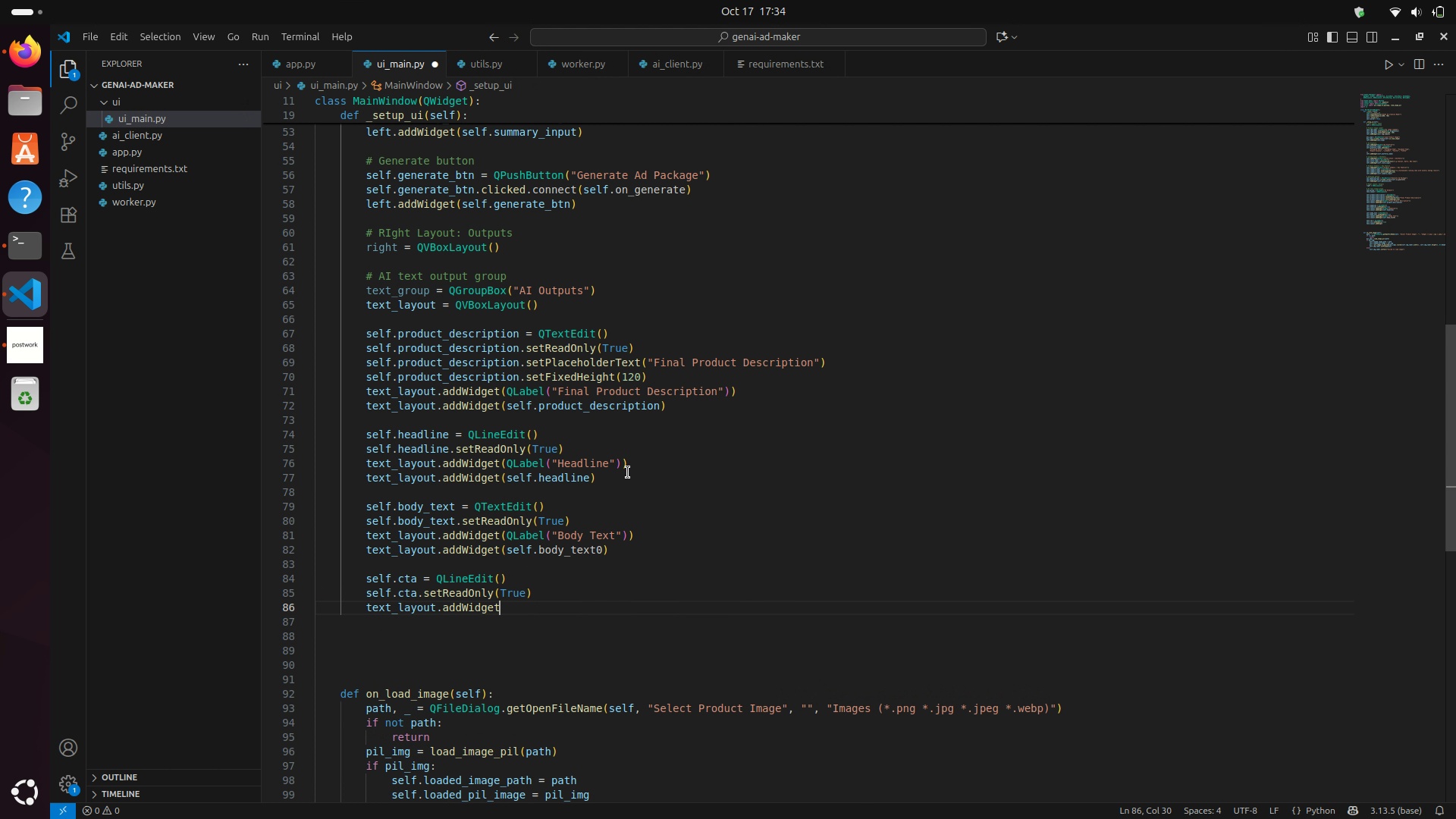 
type((QLa)
 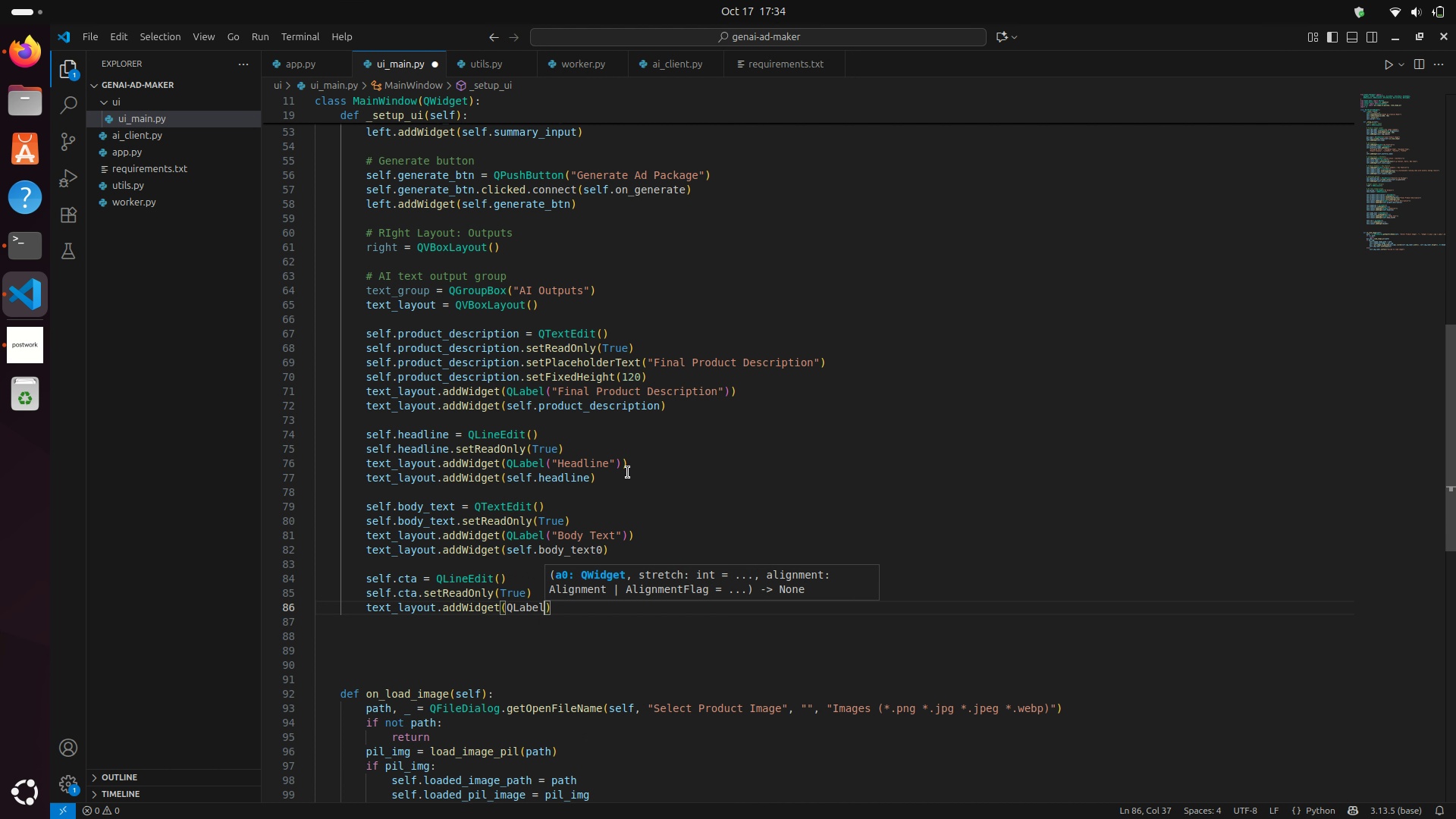 
 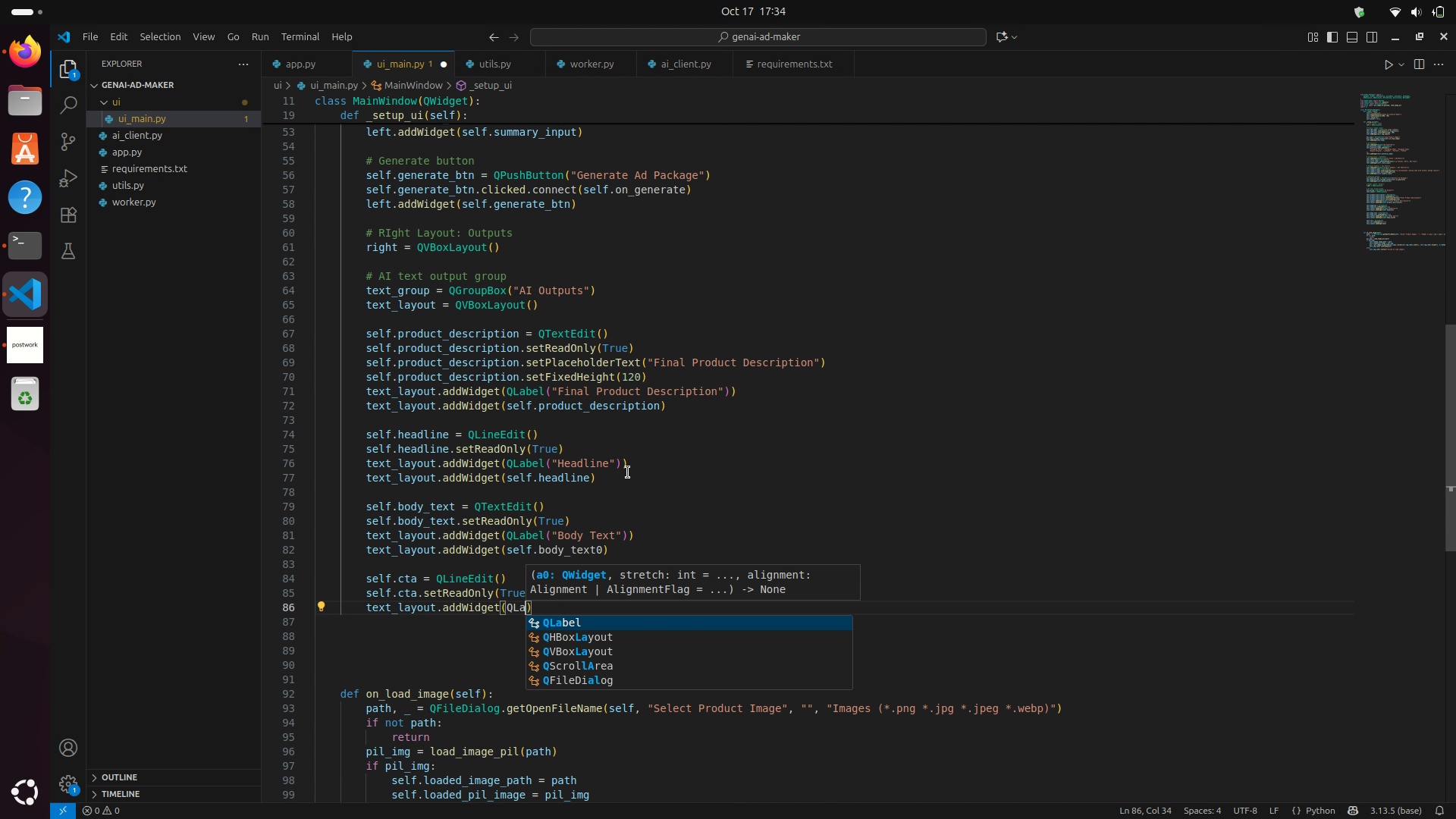 
key(Enter)
 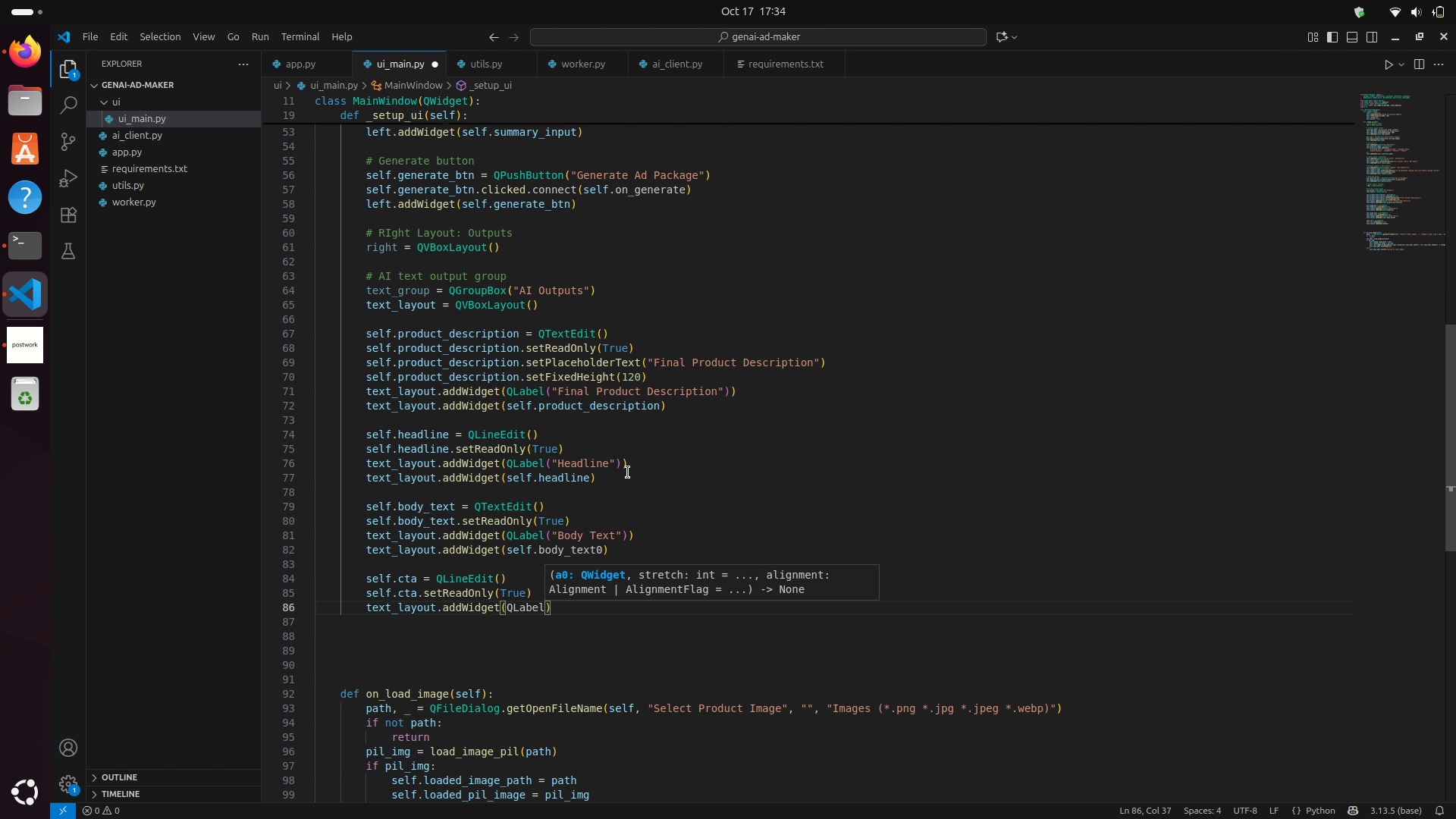 
type(("CTA)
 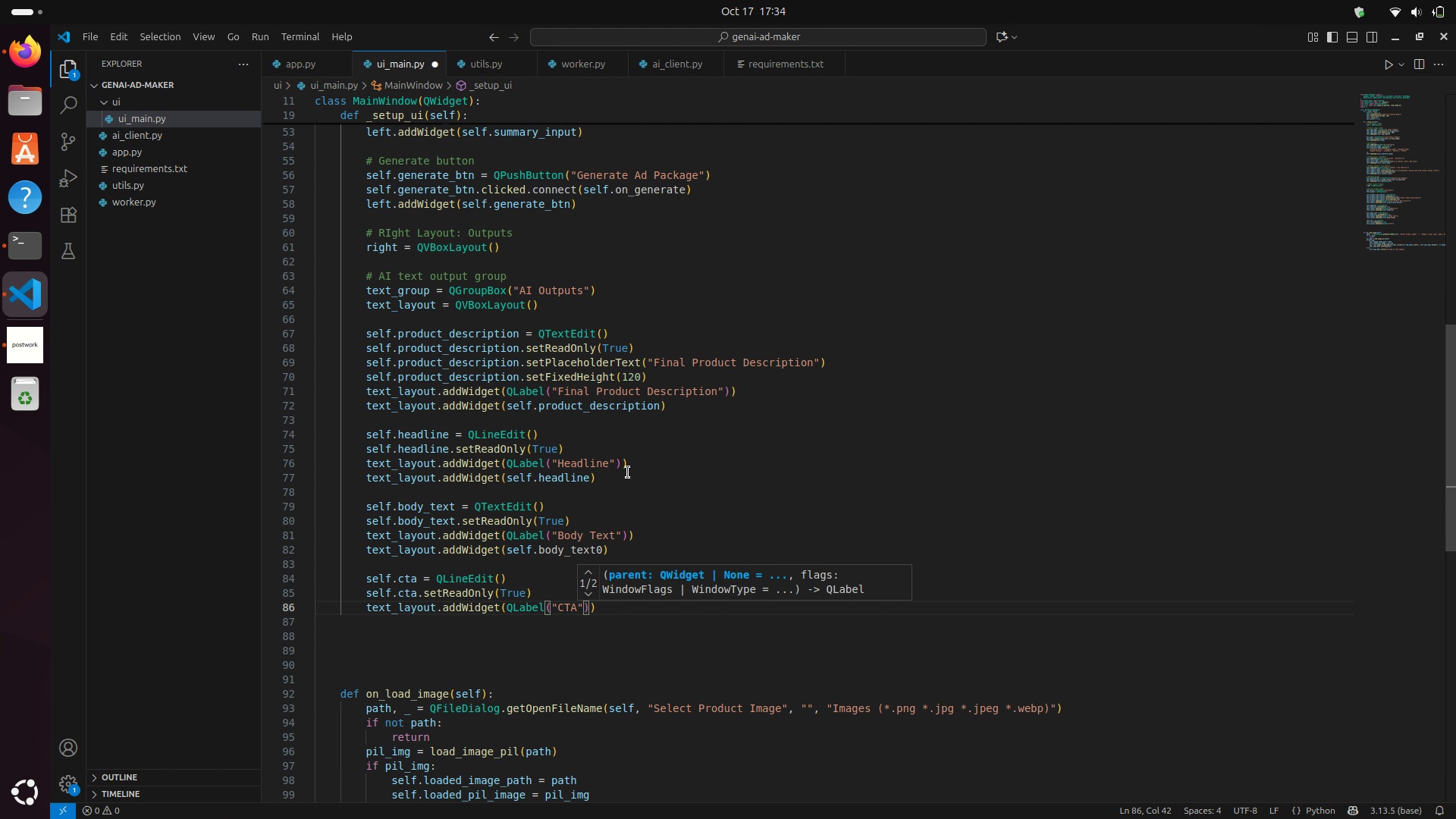 
key(ArrowRight)
 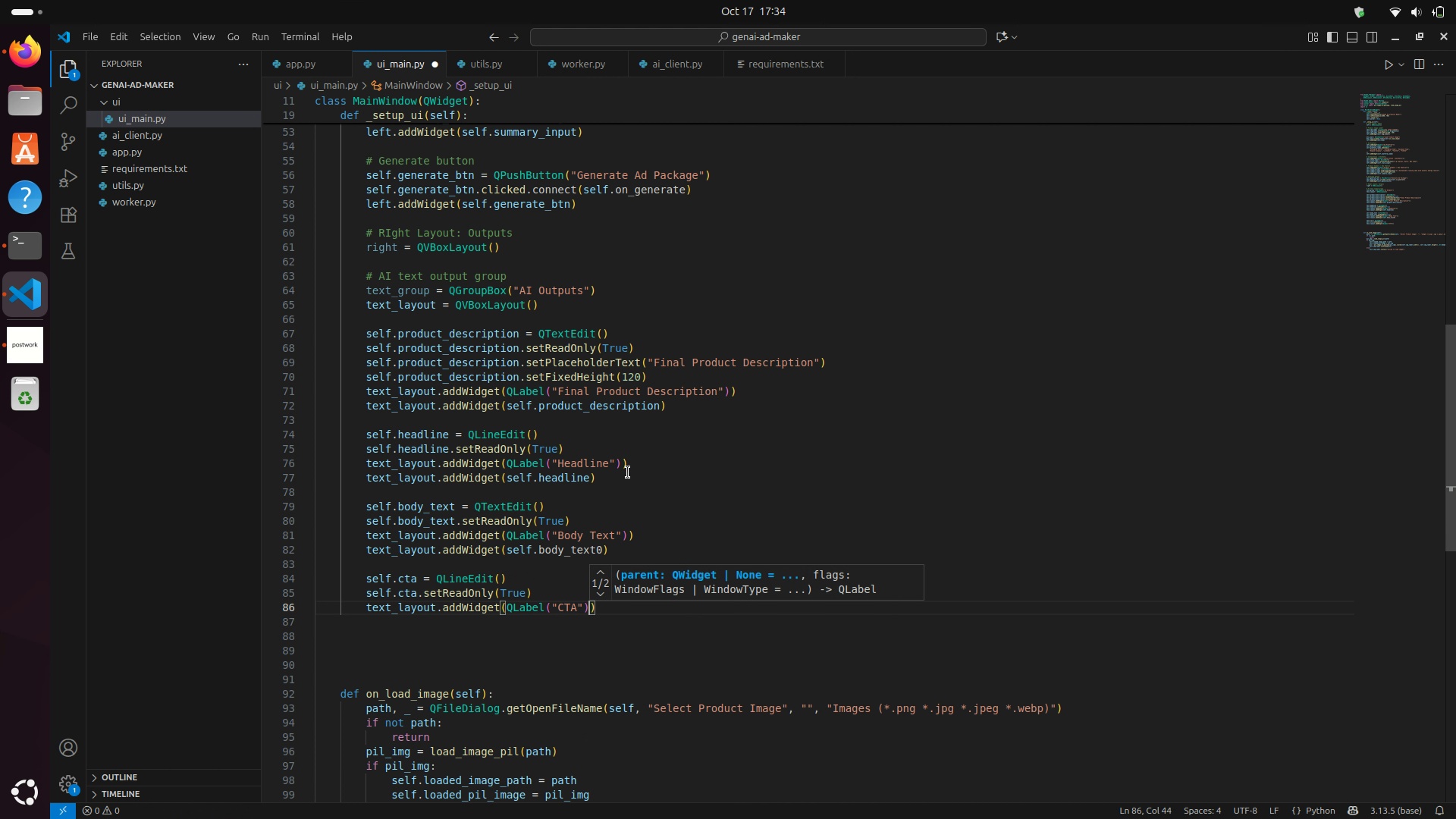 
key(ArrowRight)
 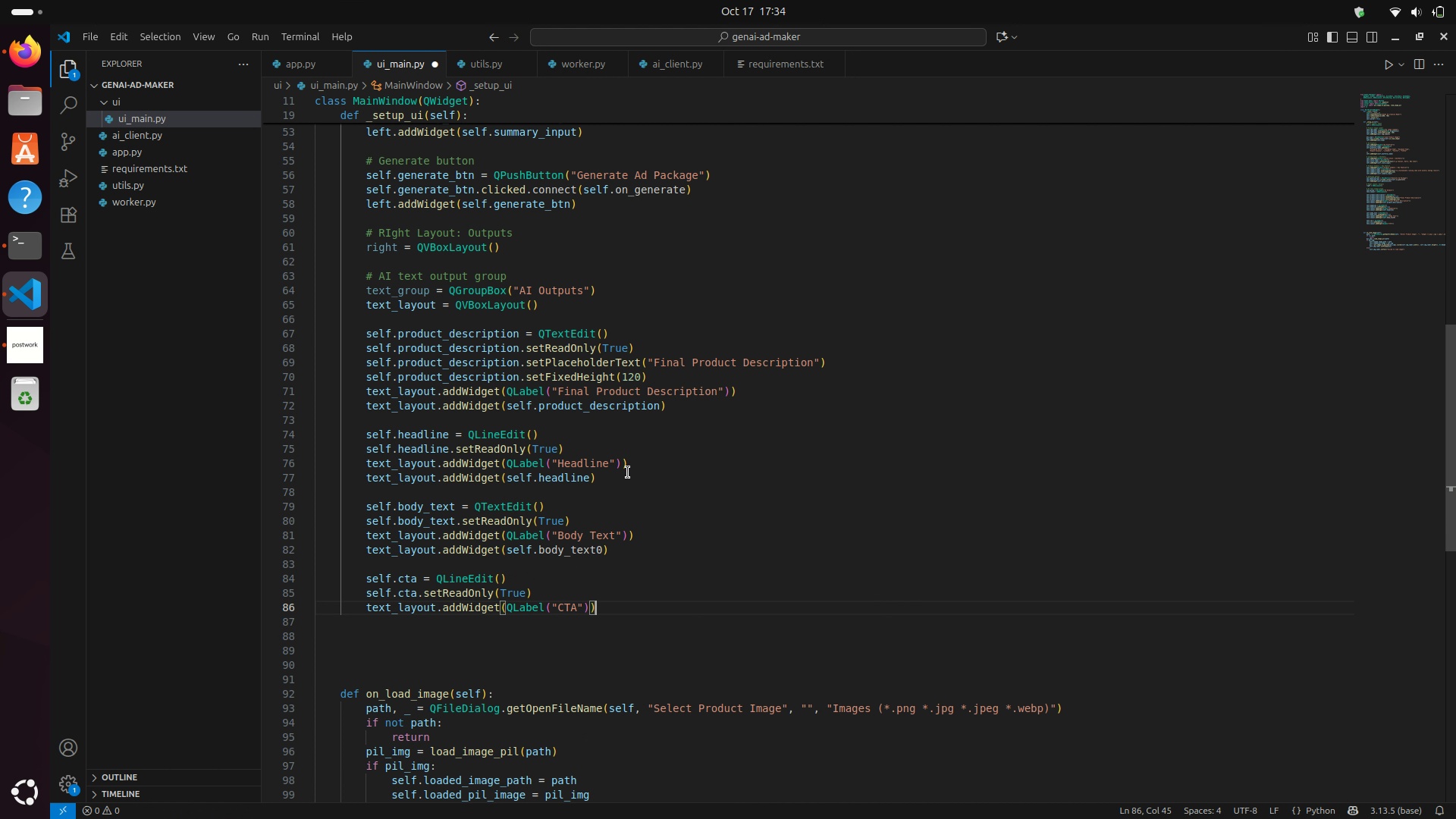 
key(ArrowRight)
 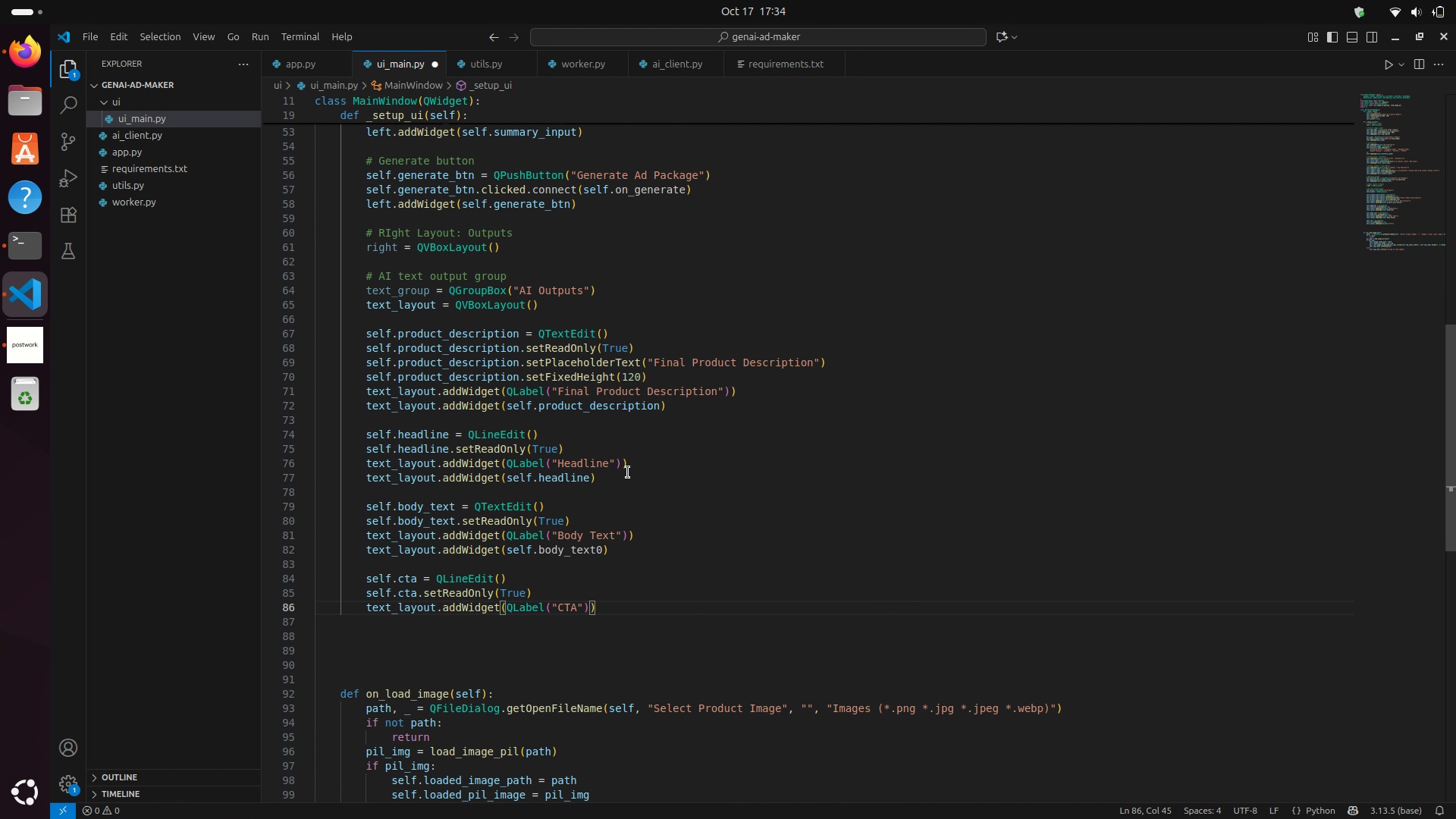 
key(Enter)
 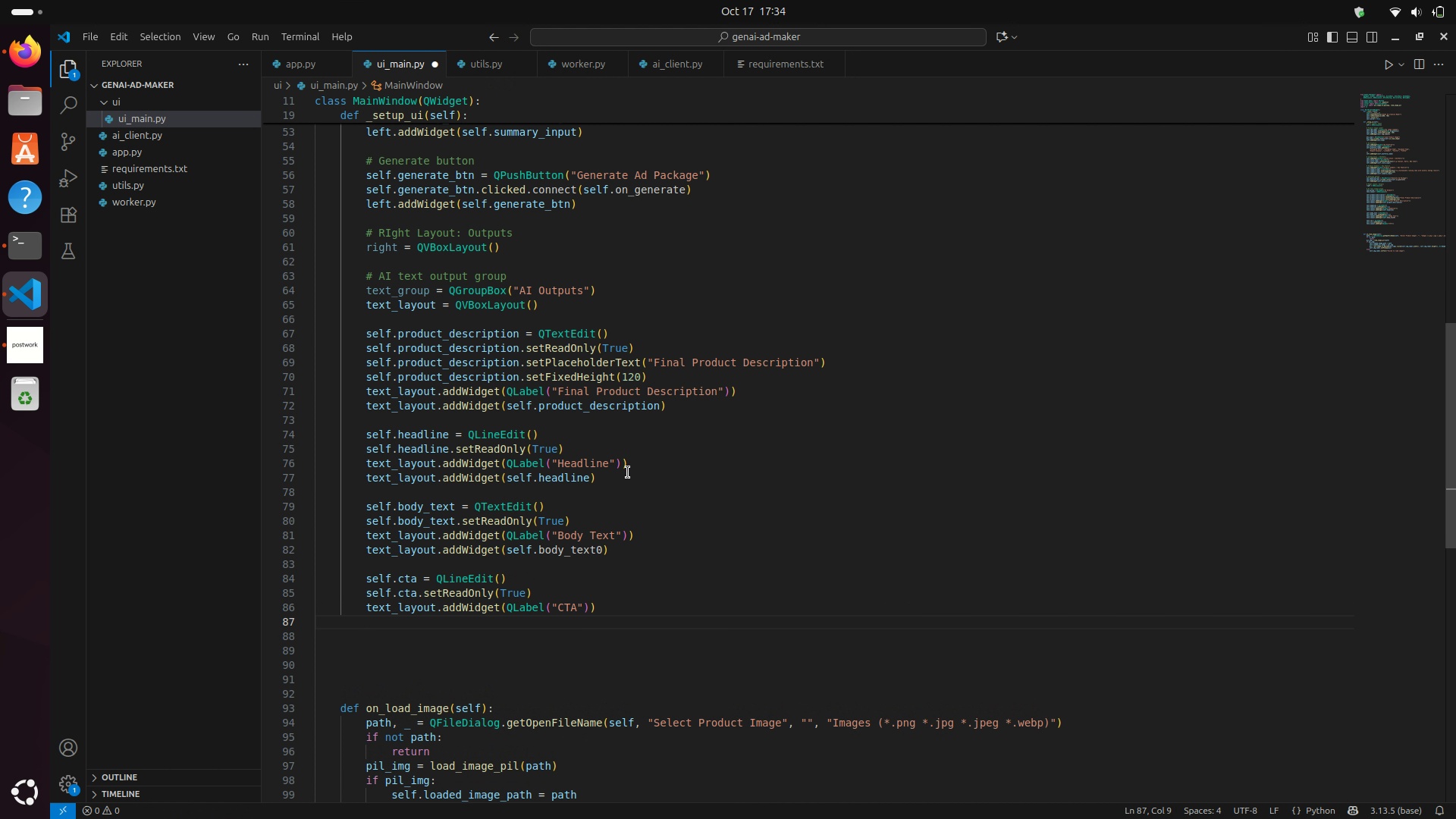 
type(tex)
 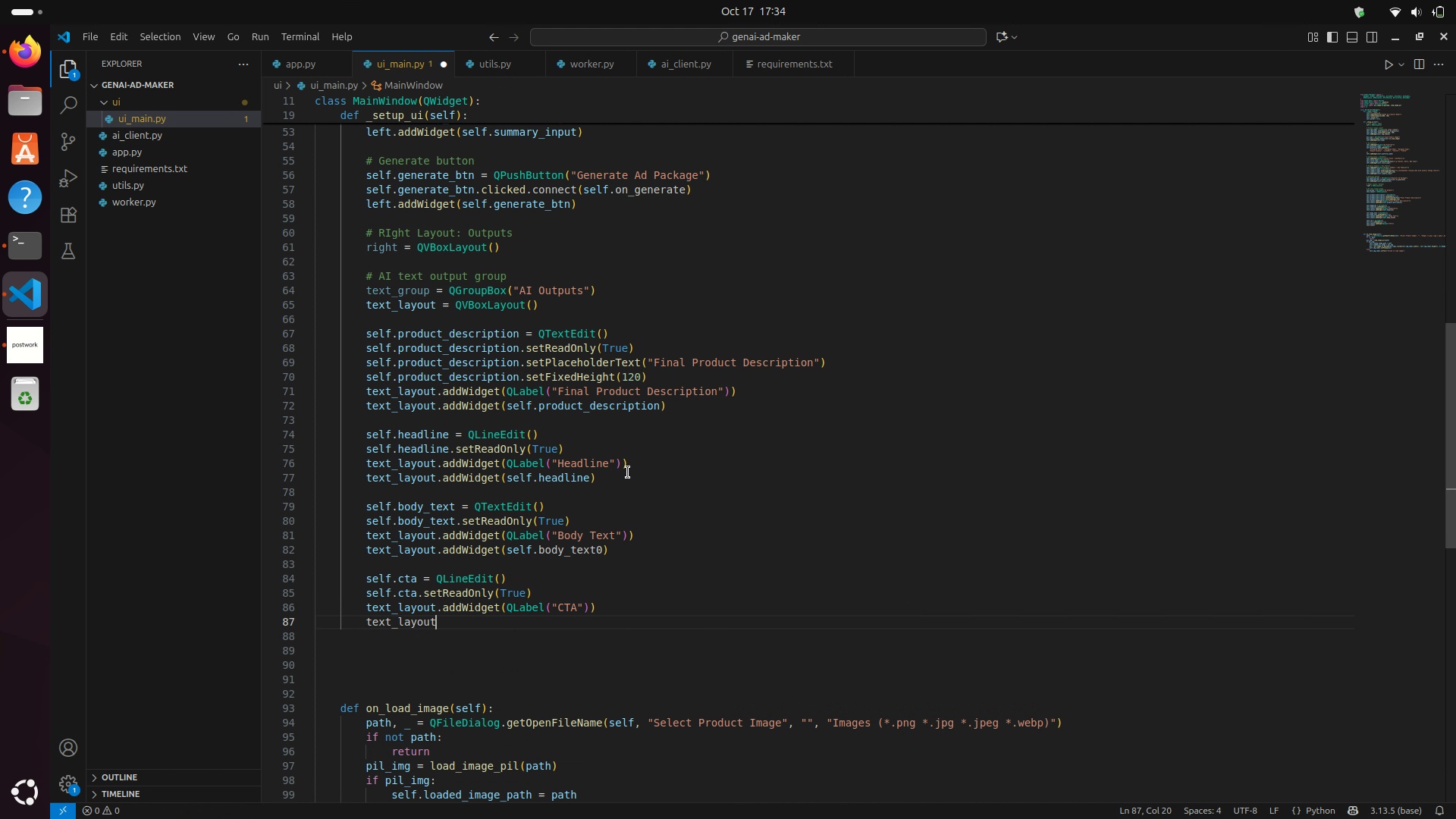 
key(Enter)
 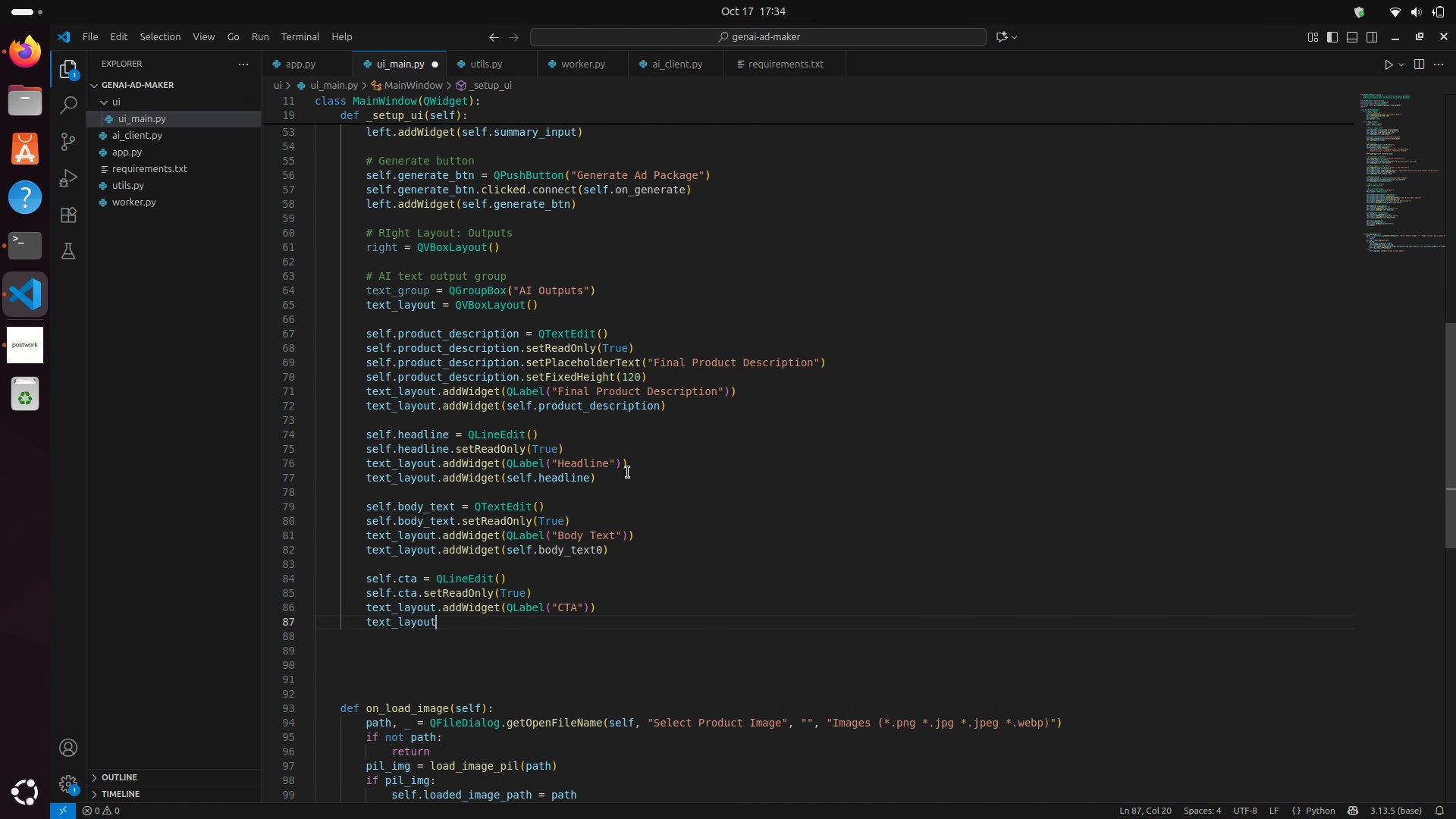 
type(.add)
 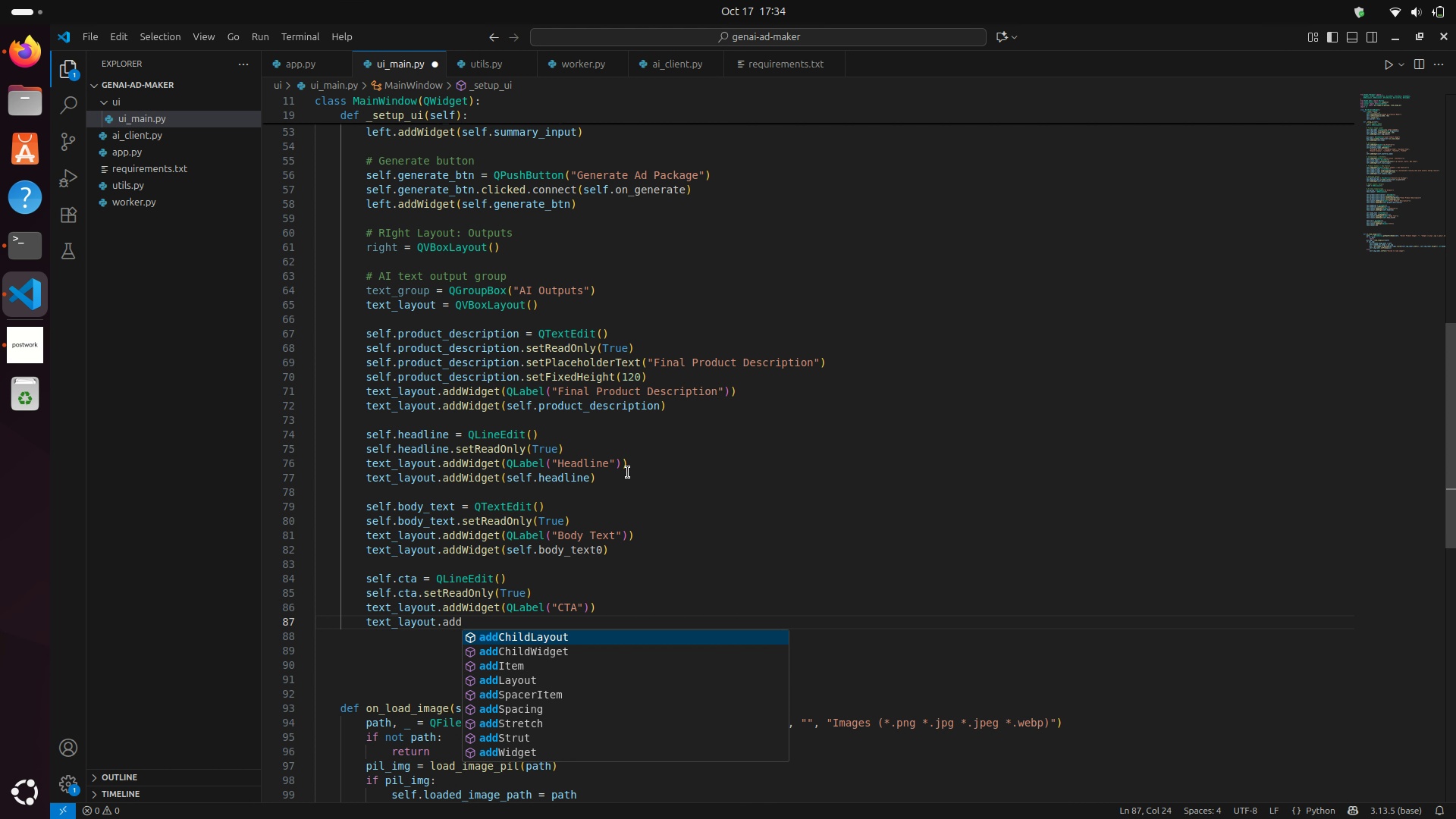 
key(ArrowRight)
 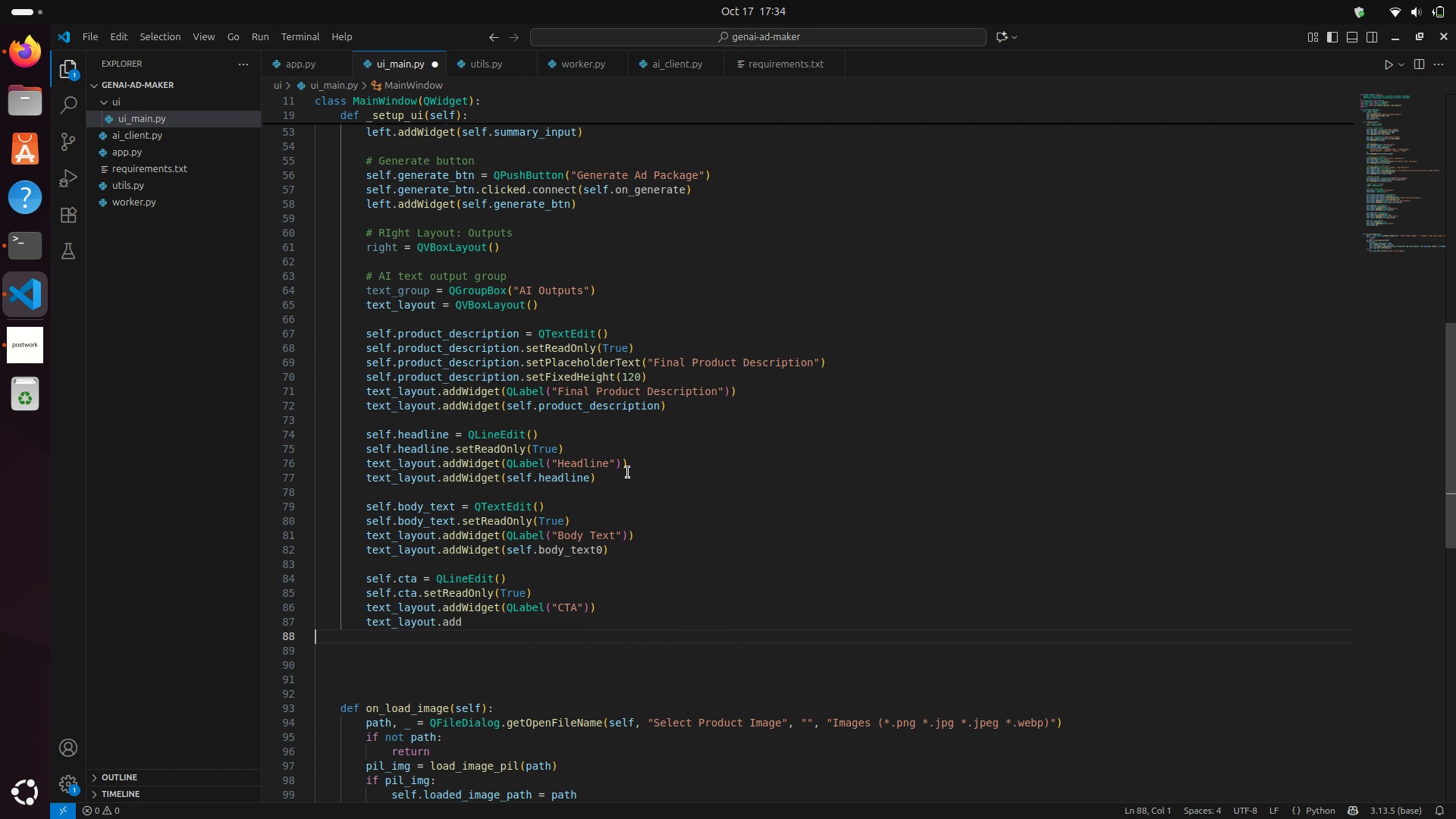 
key(ArrowLeft)